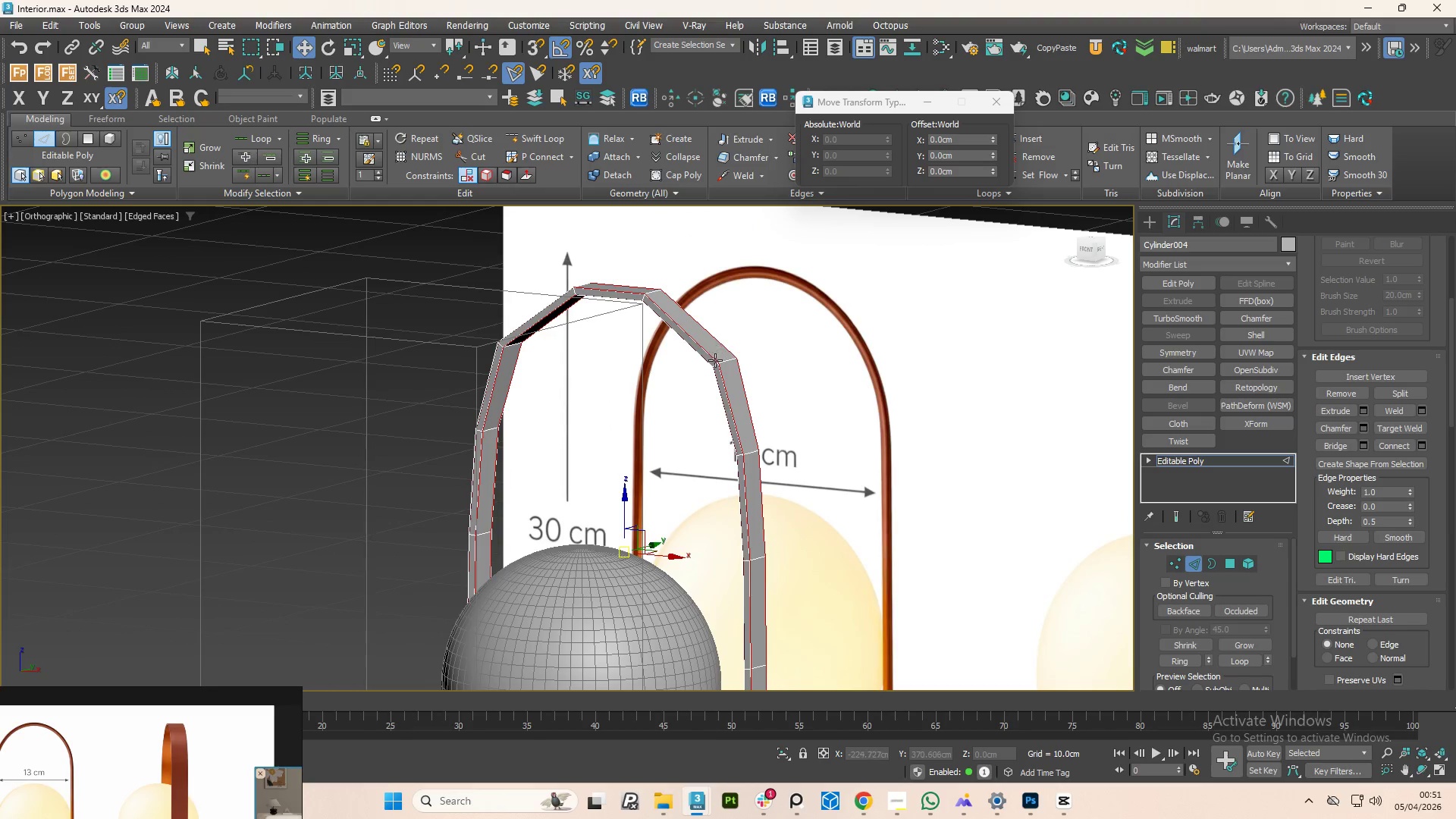 
scroll: coordinate [635, 340], scroll_direction: down, amount: 2.0
 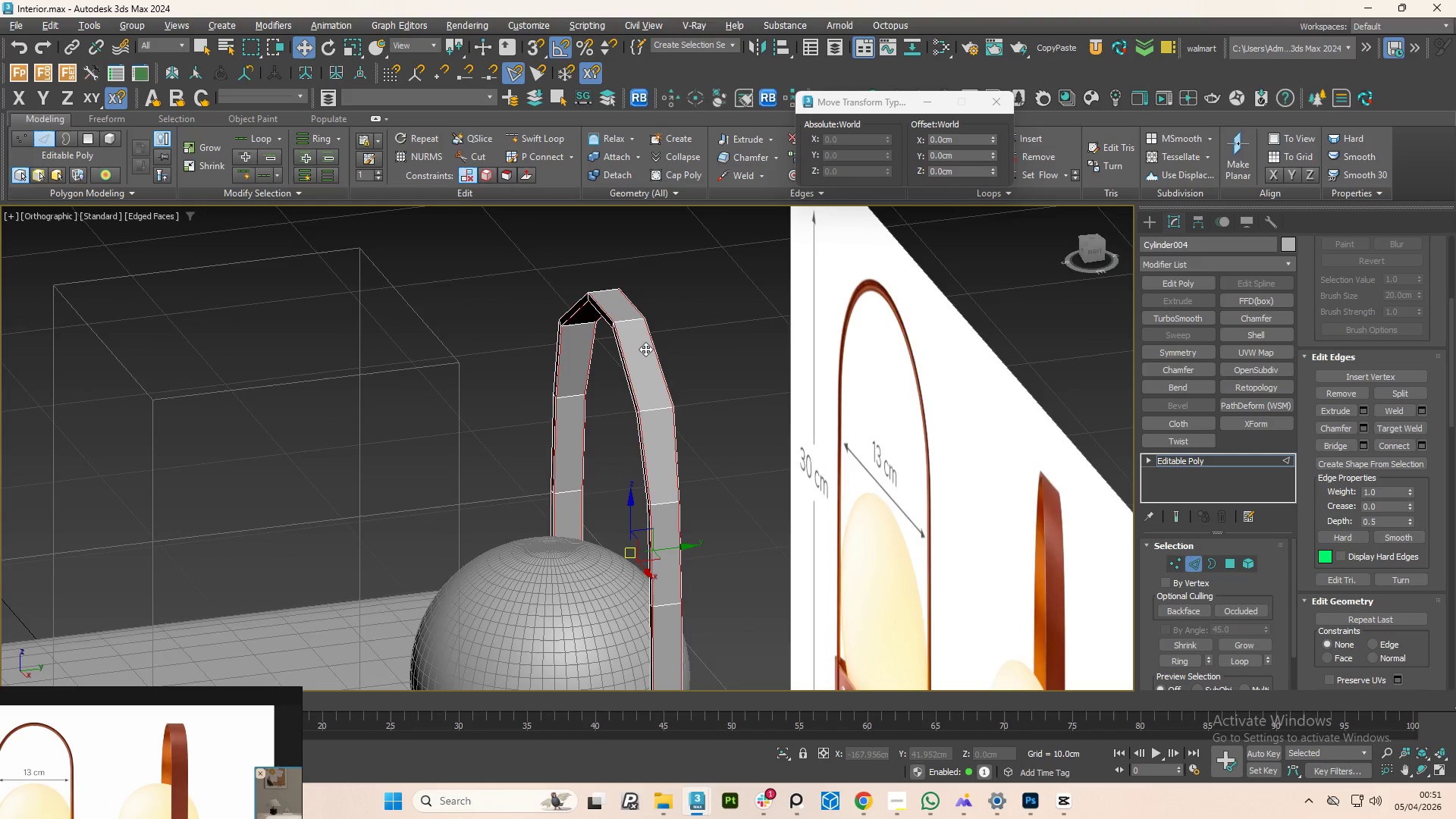 
hold_key(key=ControlLeft, duration=1.5)
left_click([718, 368])
 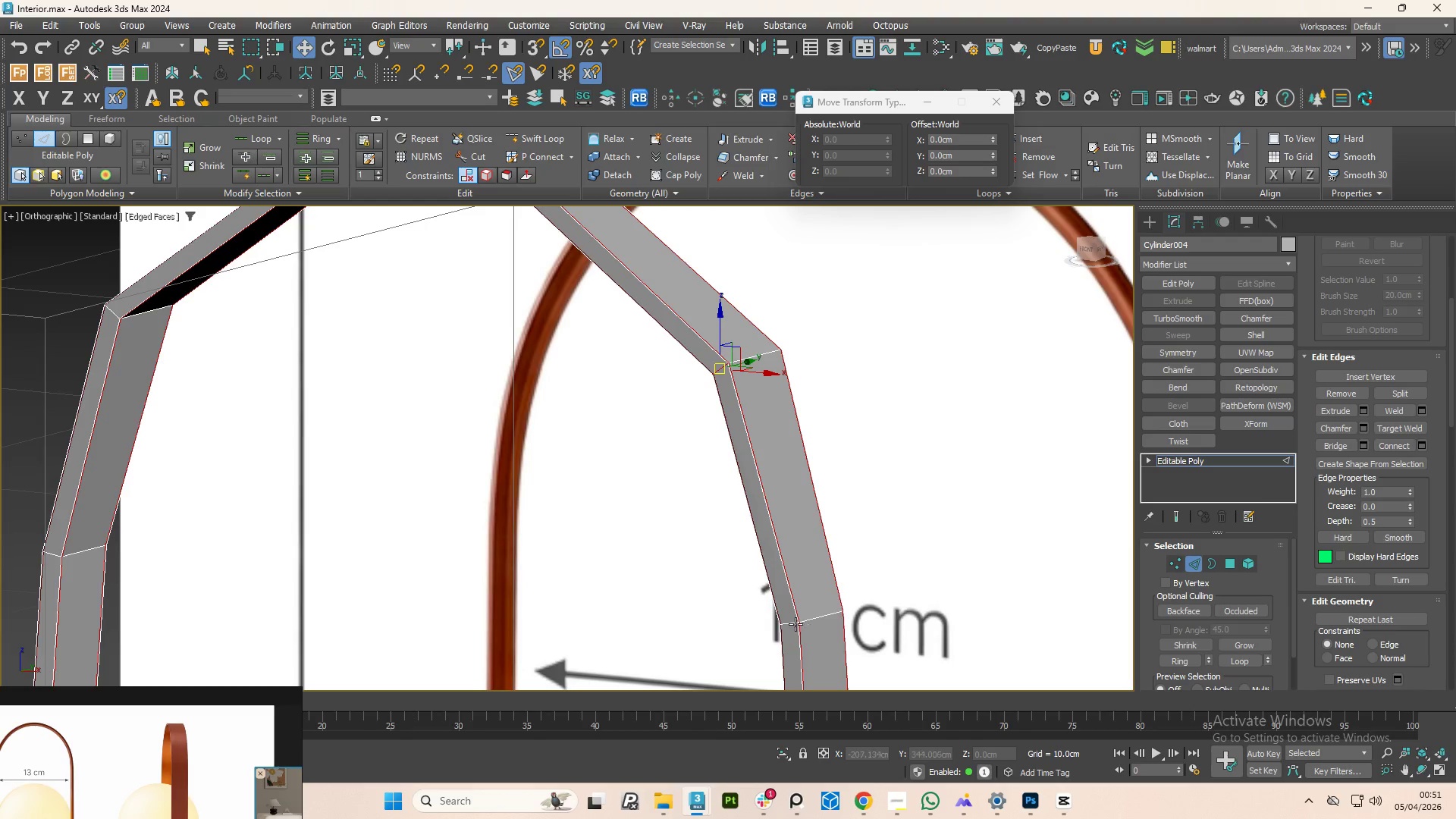 
scroll: coordinate [713, 367], scroll_direction: up, amount: 3.0
 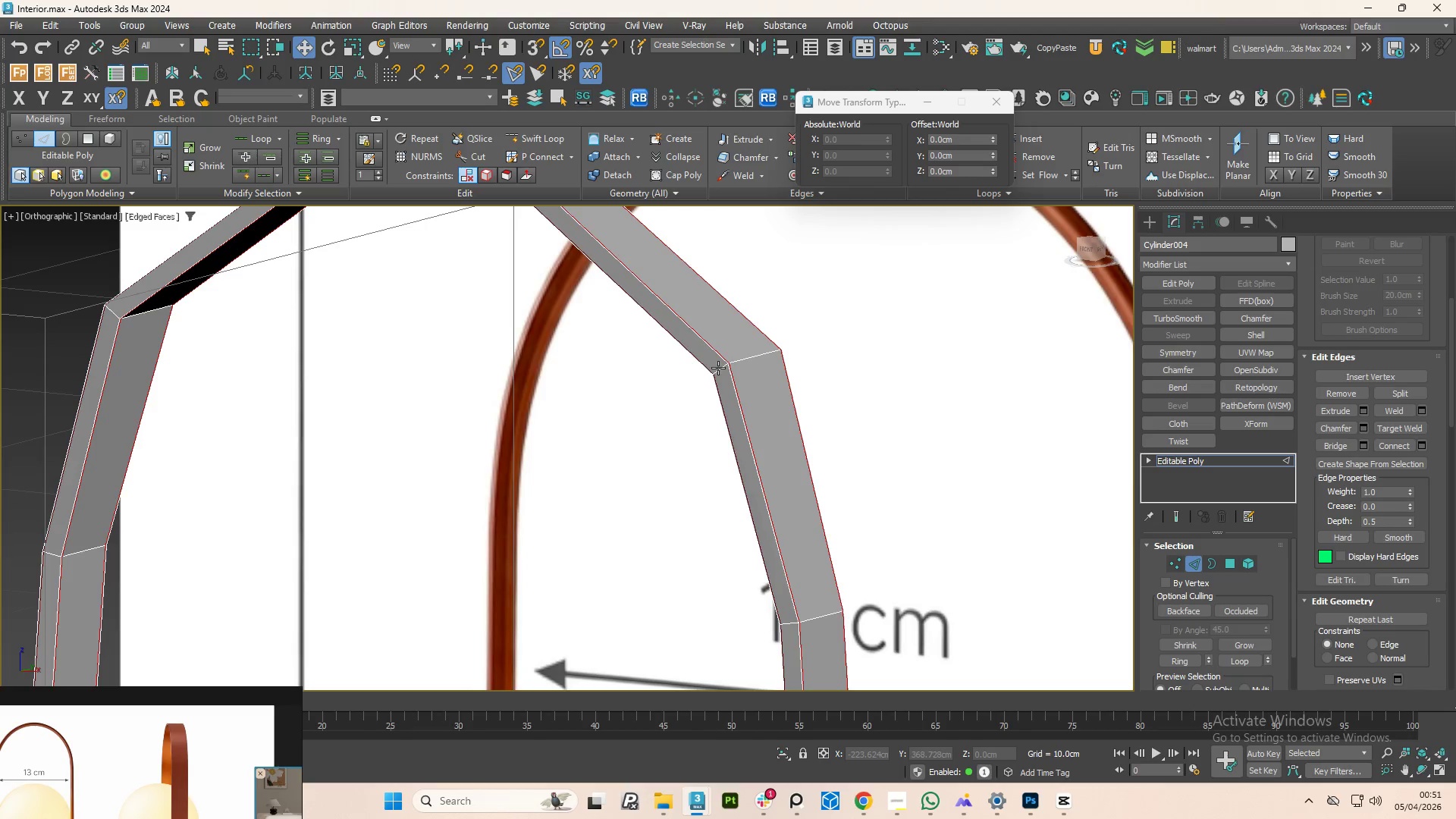 
hold_key(key=ControlLeft, duration=0.45)
left_click([786, 624])
 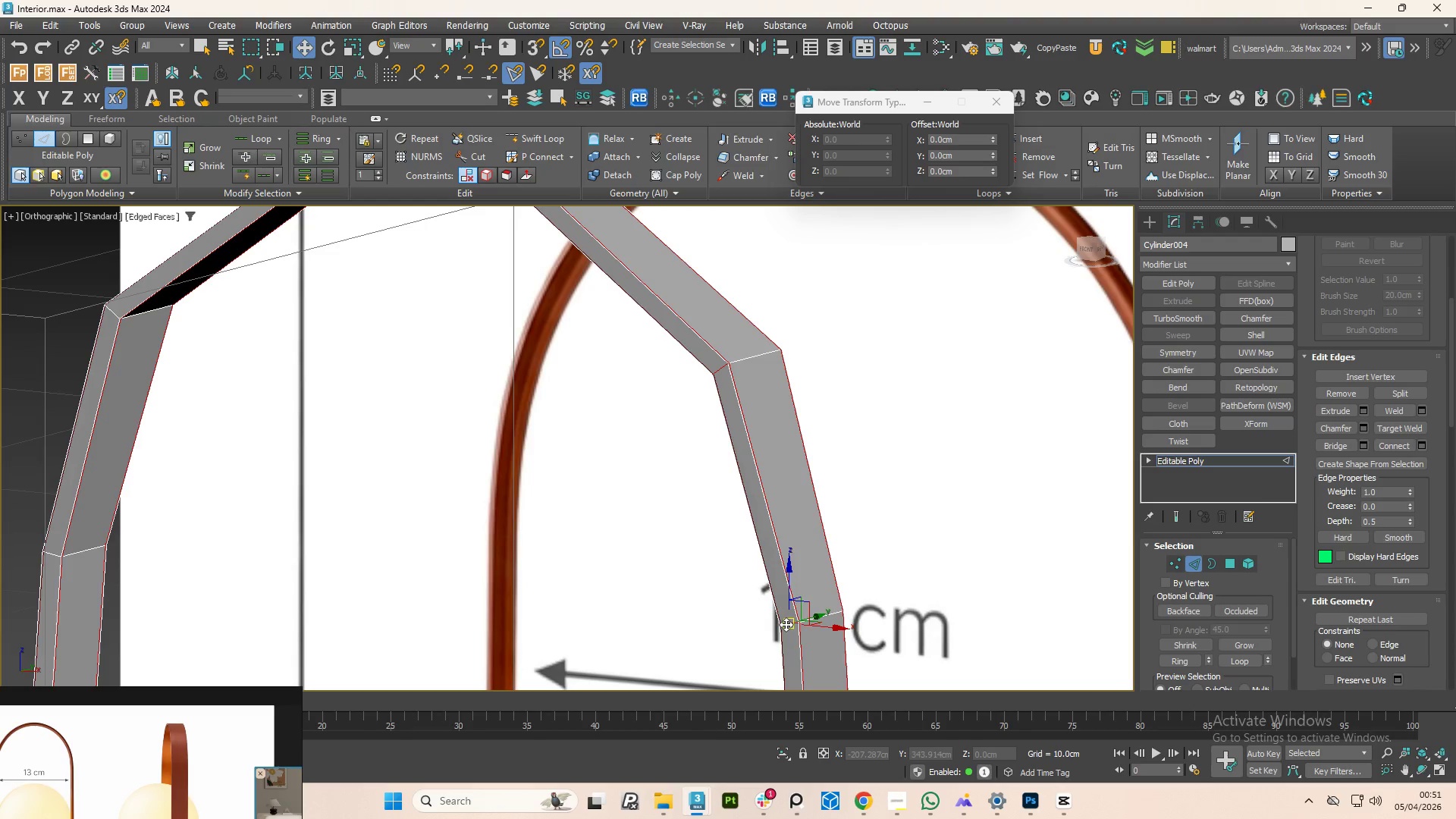 
double_click([786, 624])
 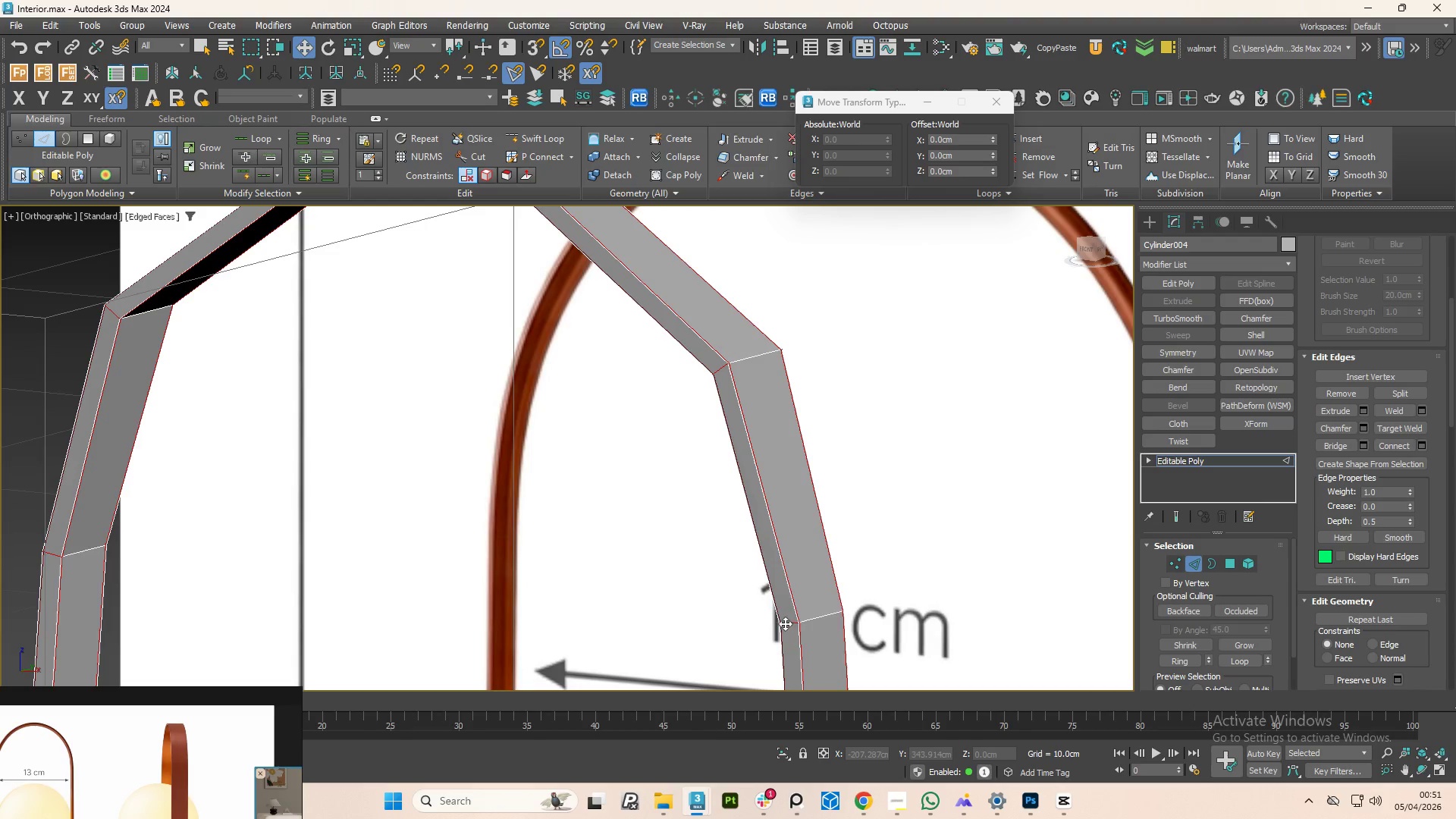 
hold_key(key=AltLeft, duration=1.44)
 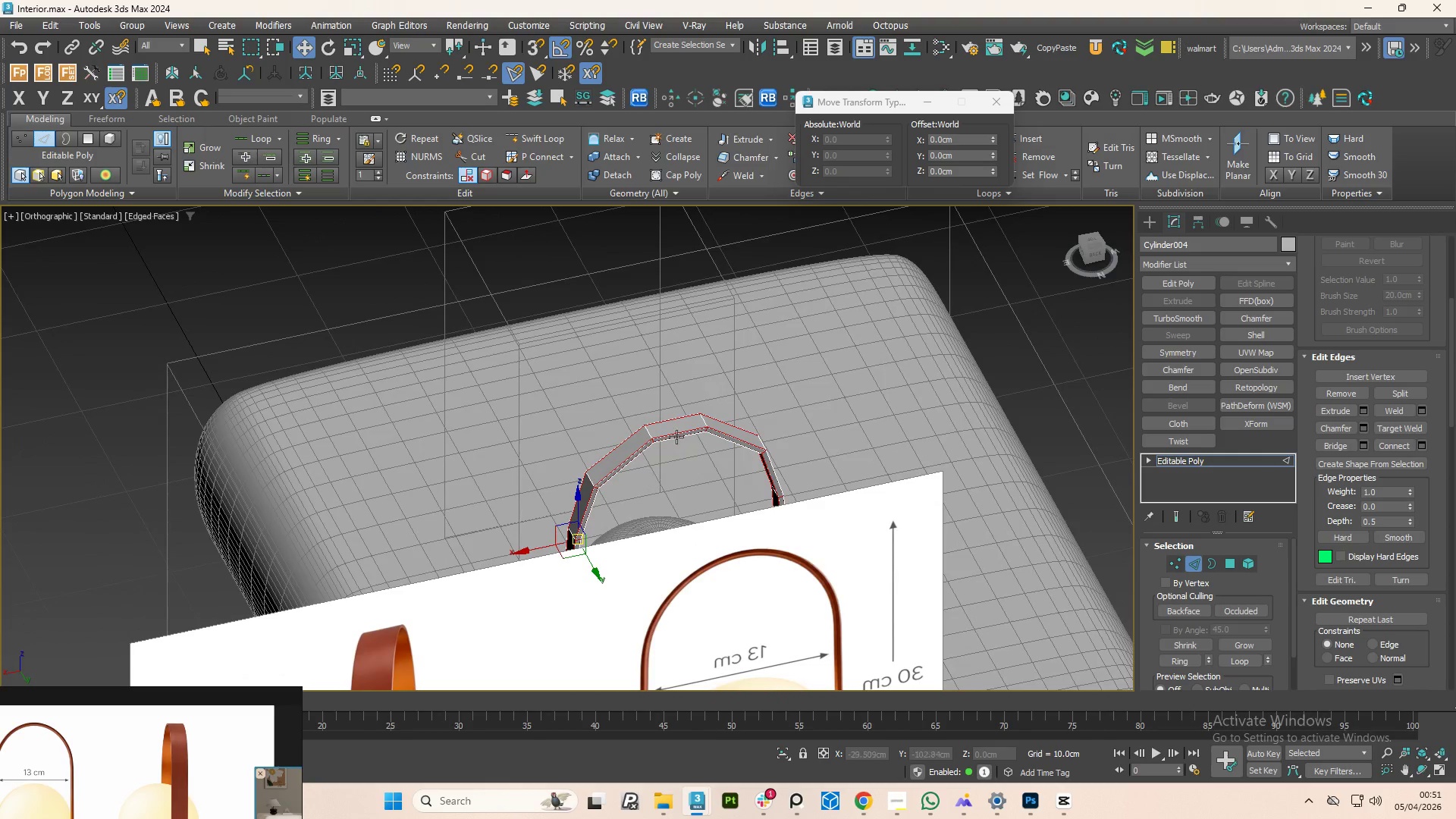 
scroll: coordinate [757, 466], scroll_direction: down, amount: 4.0
 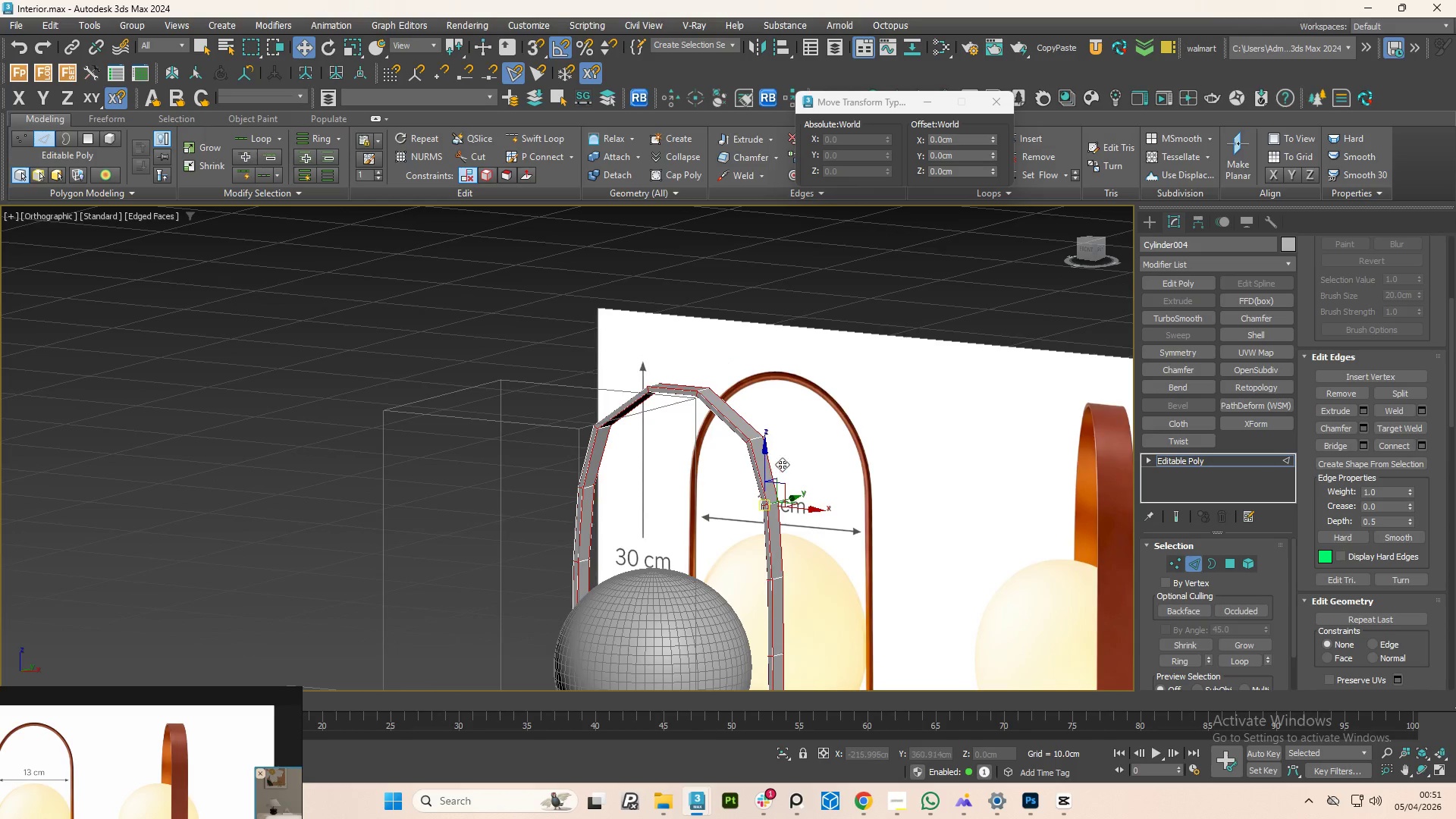 
scroll: coordinate [727, 423], scroll_direction: up, amount: 4.0
 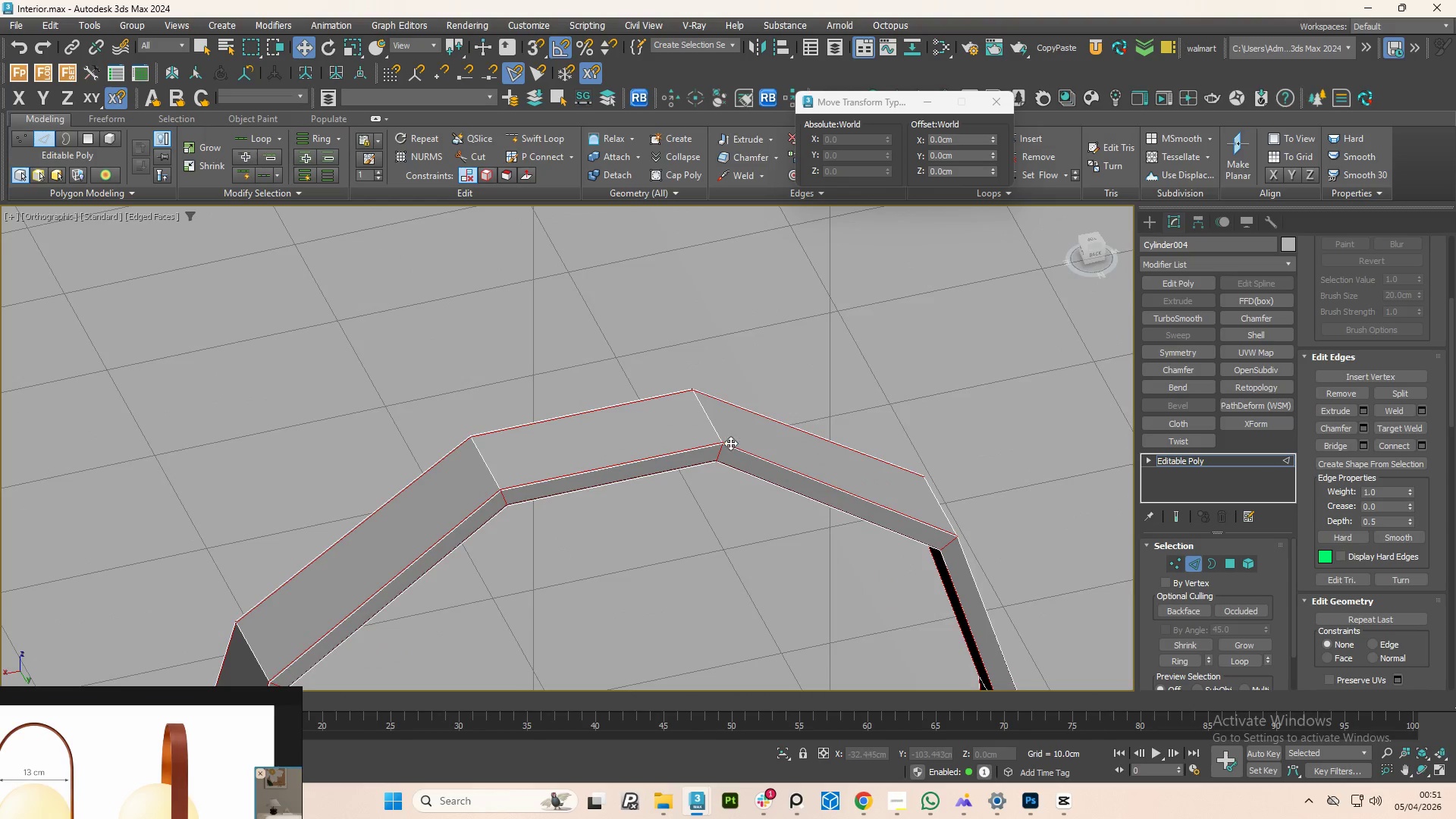 
hold_key(key=AltLeft, duration=1.16)
 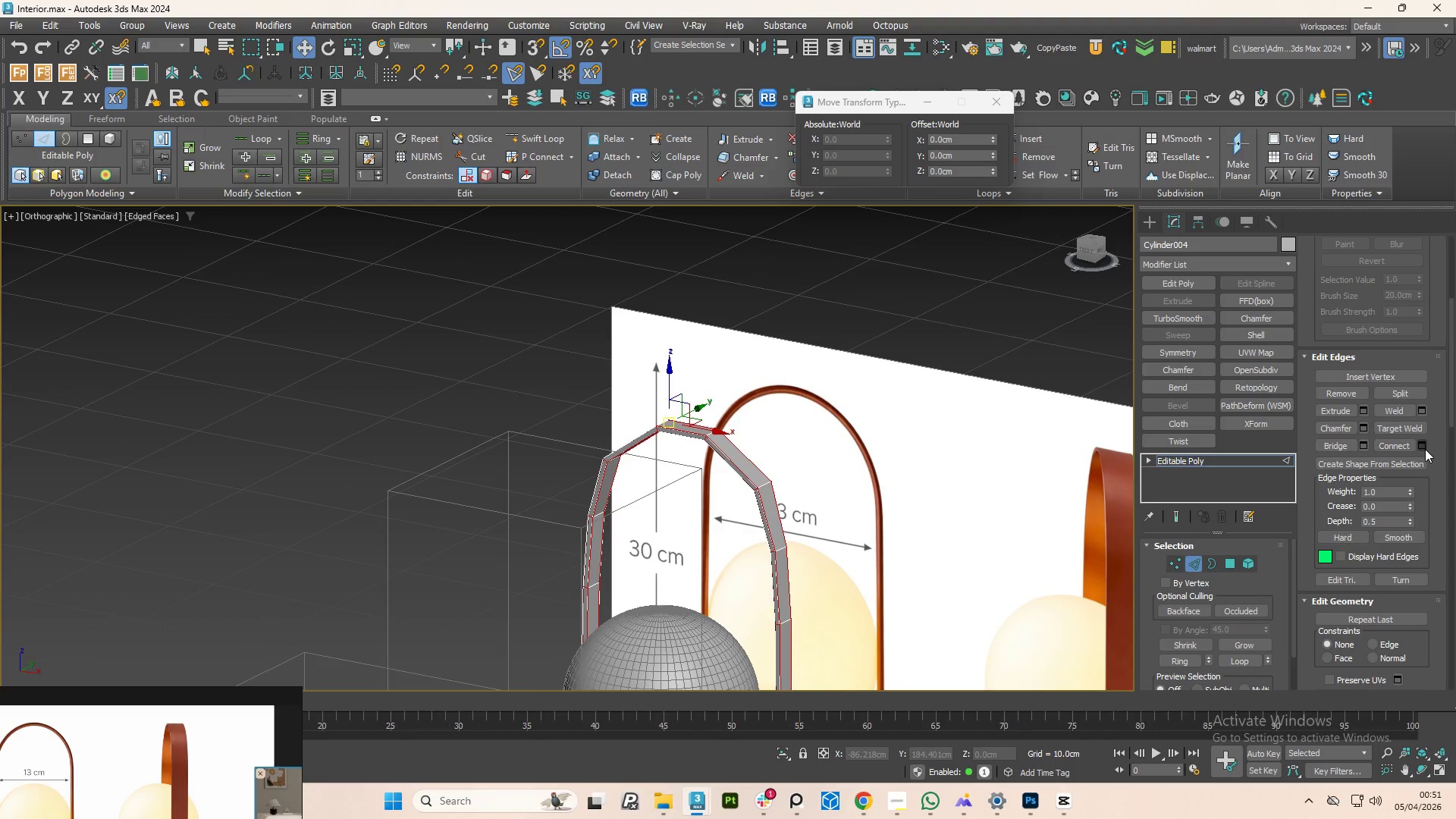 
scroll: coordinate [714, 478], scroll_direction: down, amount: 4.0
 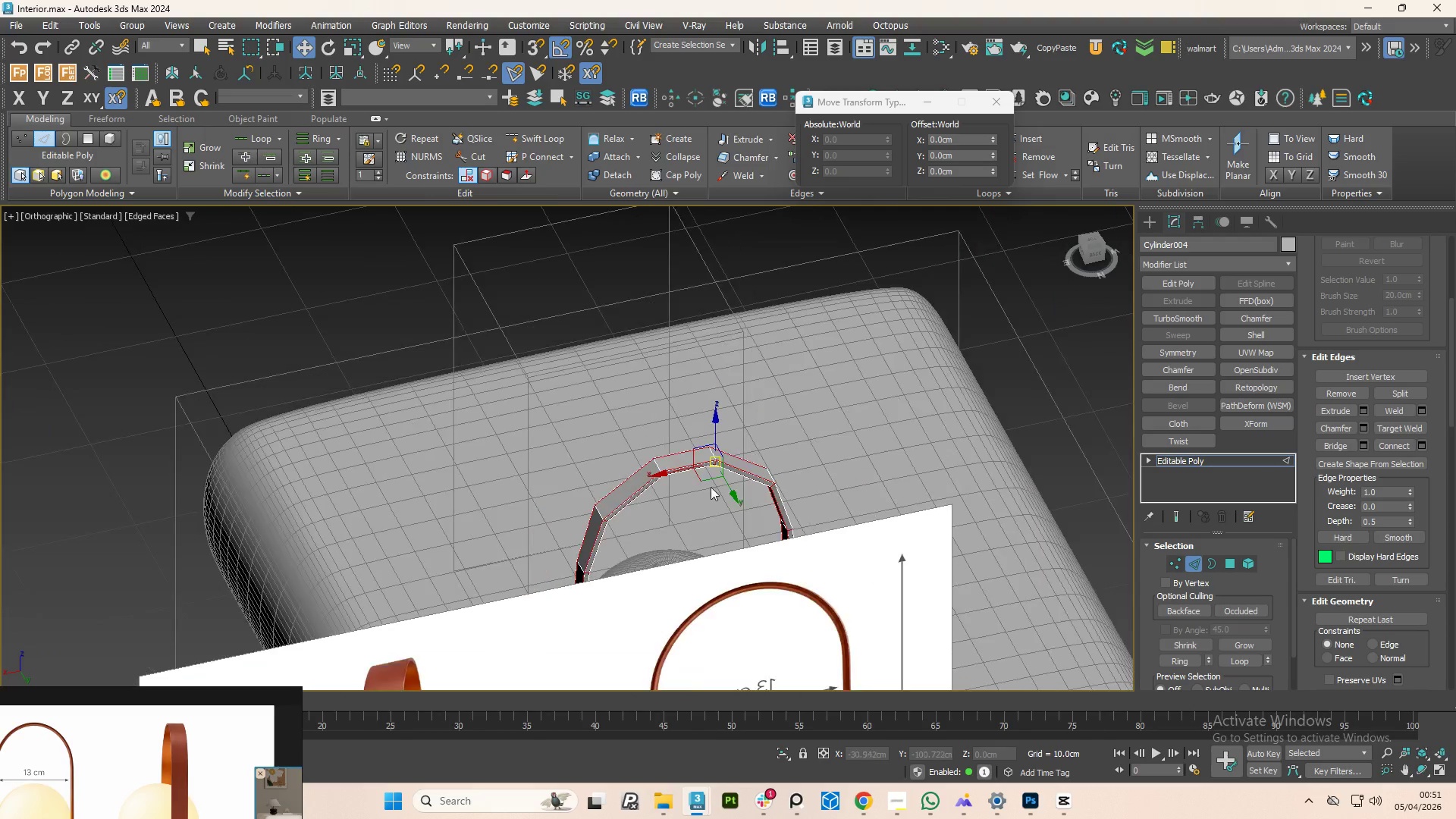 
left_click([1423, 448])
 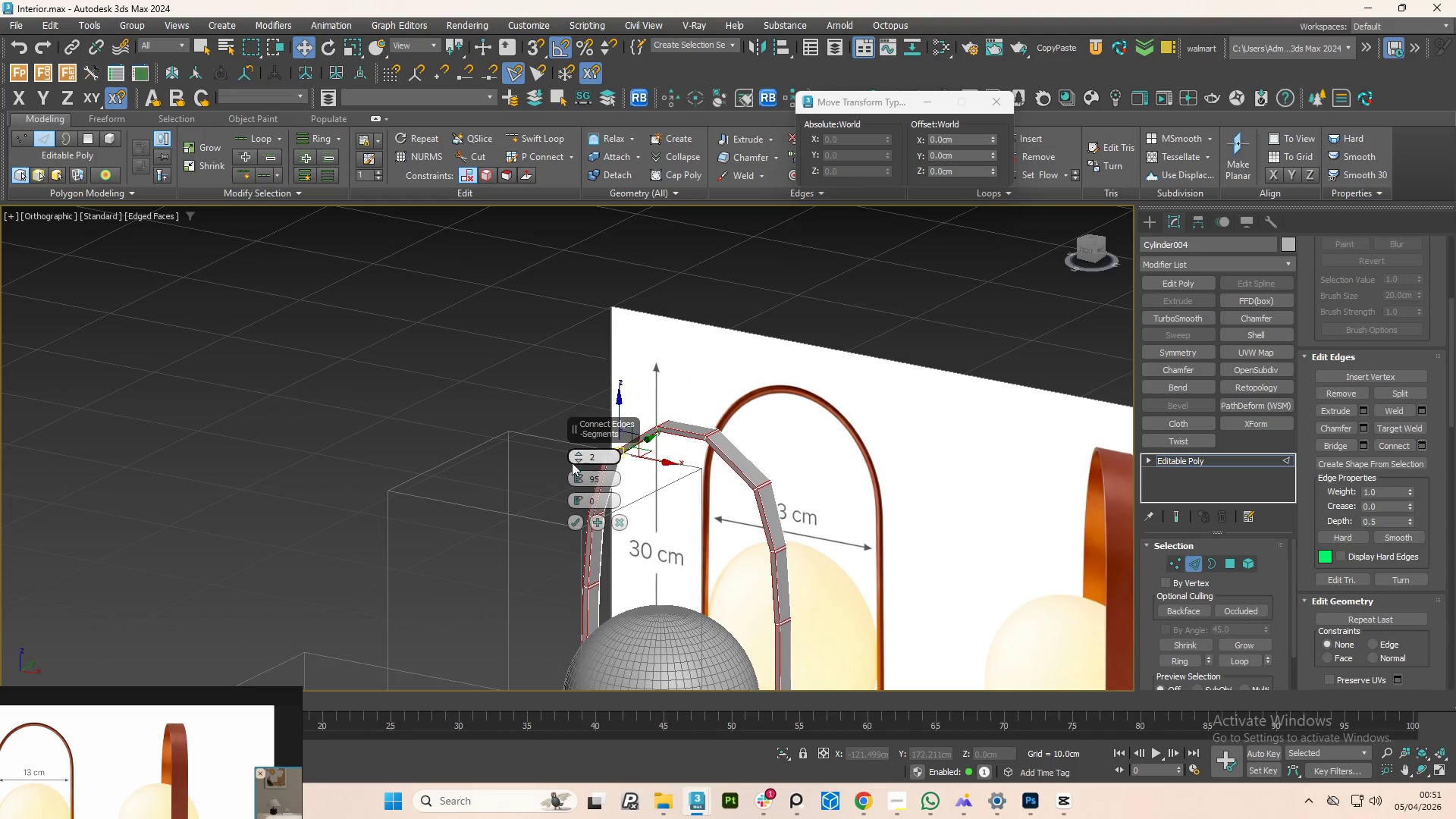 
scroll: coordinate [696, 435], scroll_direction: up, amount: 11.0
 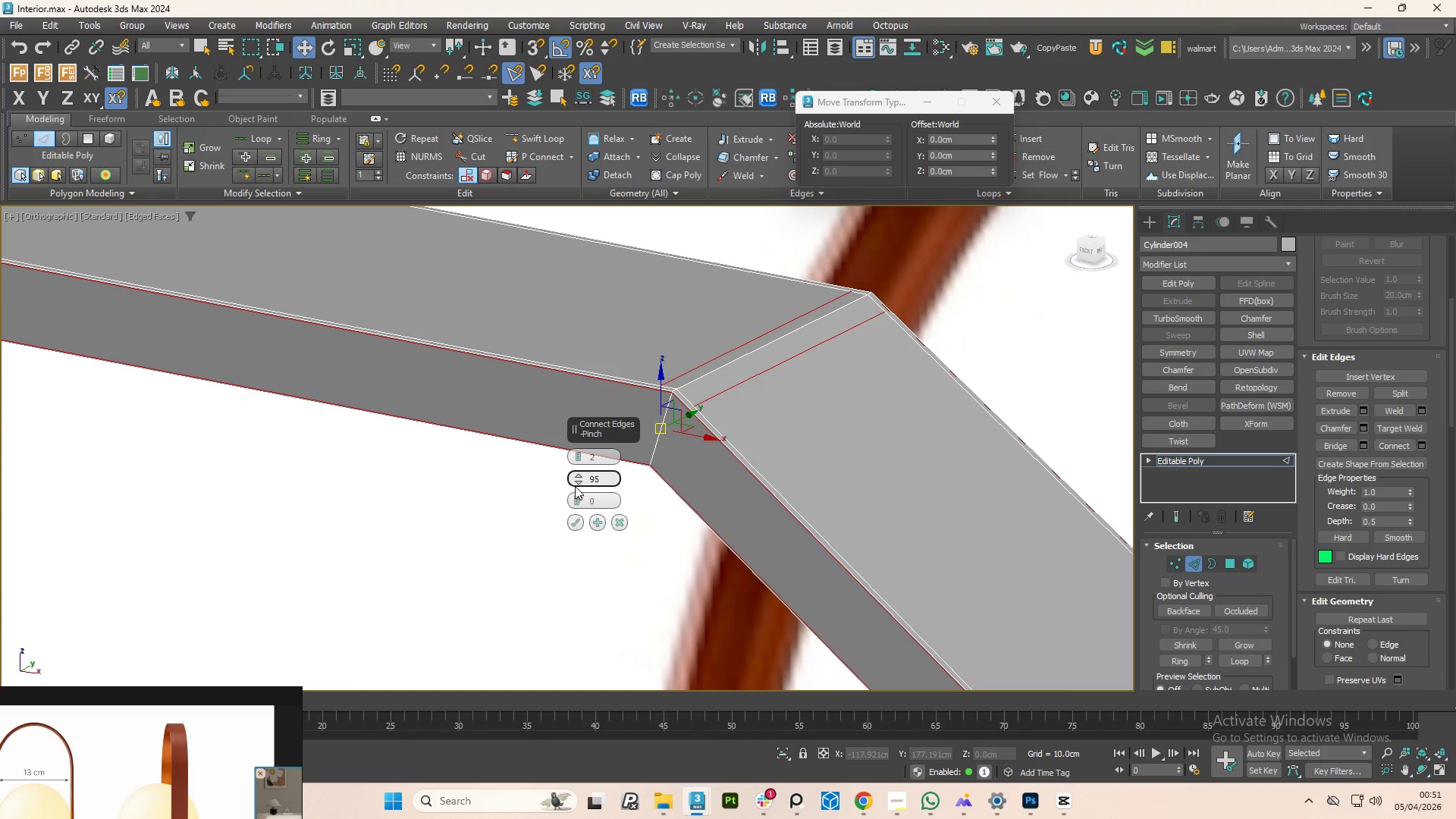 
left_click_drag(start_coordinate=[577, 483], to_coordinate=[742, 297])
 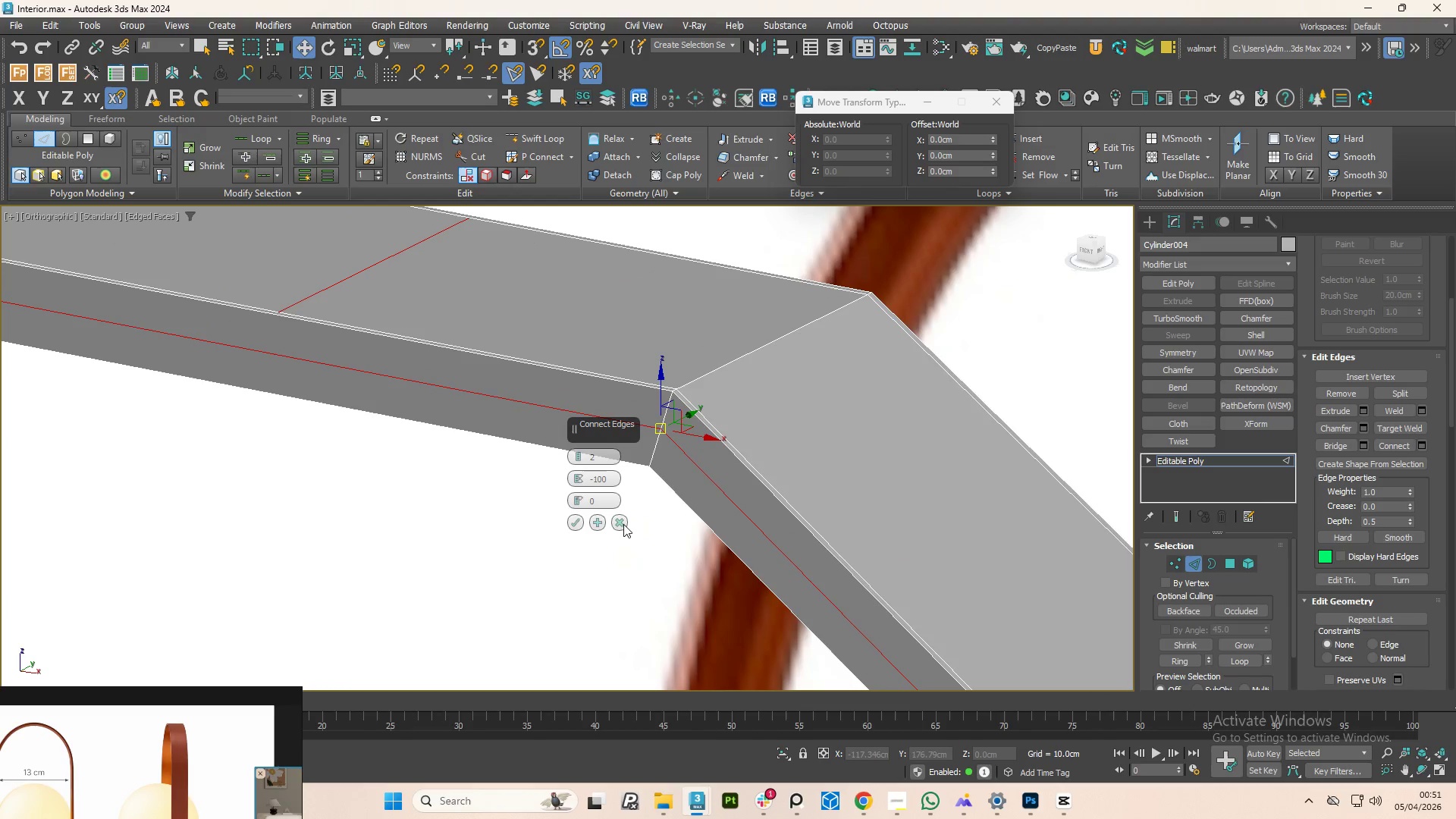 
left_click([613, 521])
 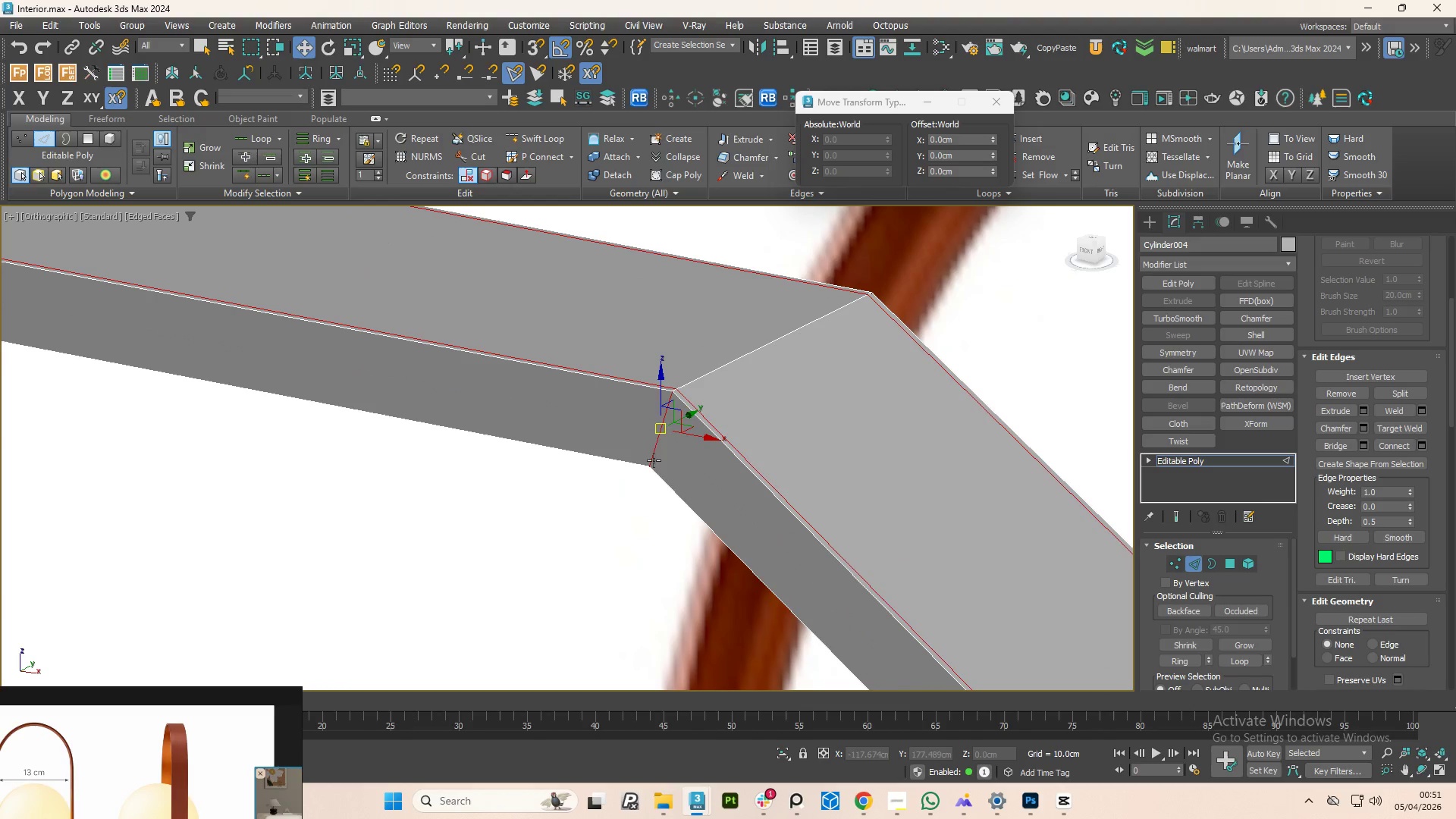 
scroll: coordinate [677, 454], scroll_direction: down, amount: 6.0
 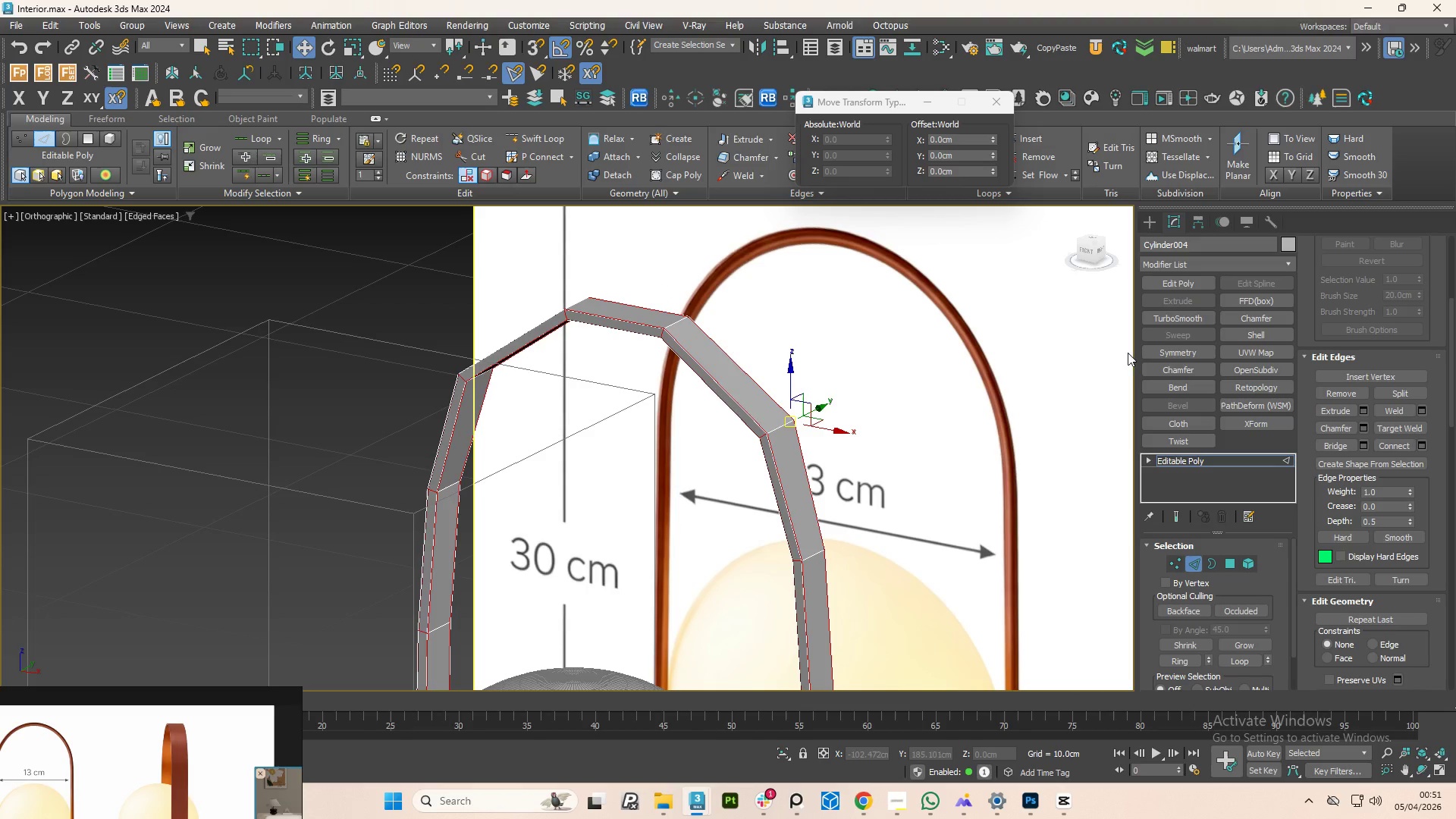 
left_click([1188, 317])
 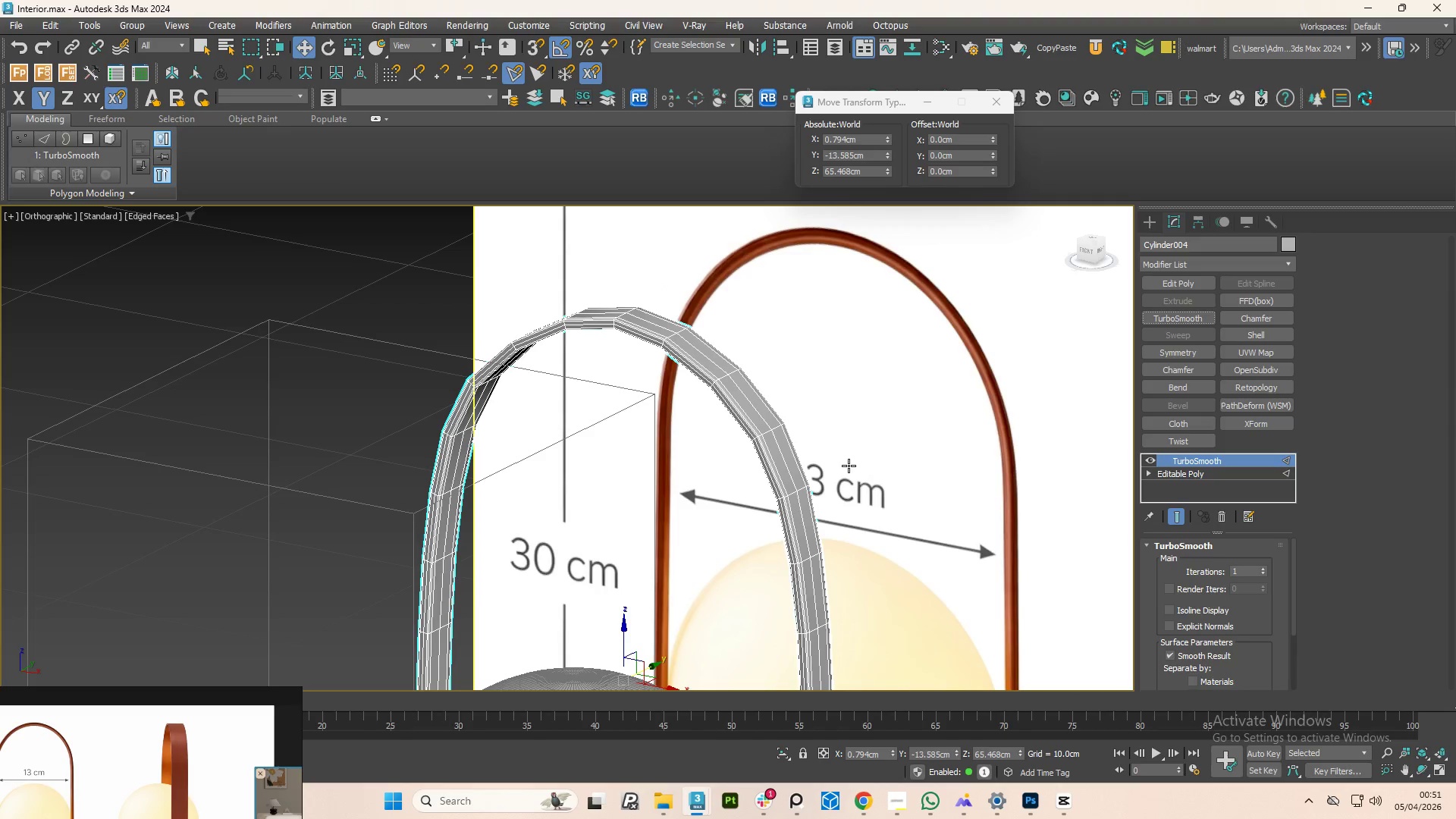 
scroll: coordinate [764, 452], scroll_direction: up, amount: 3.0
 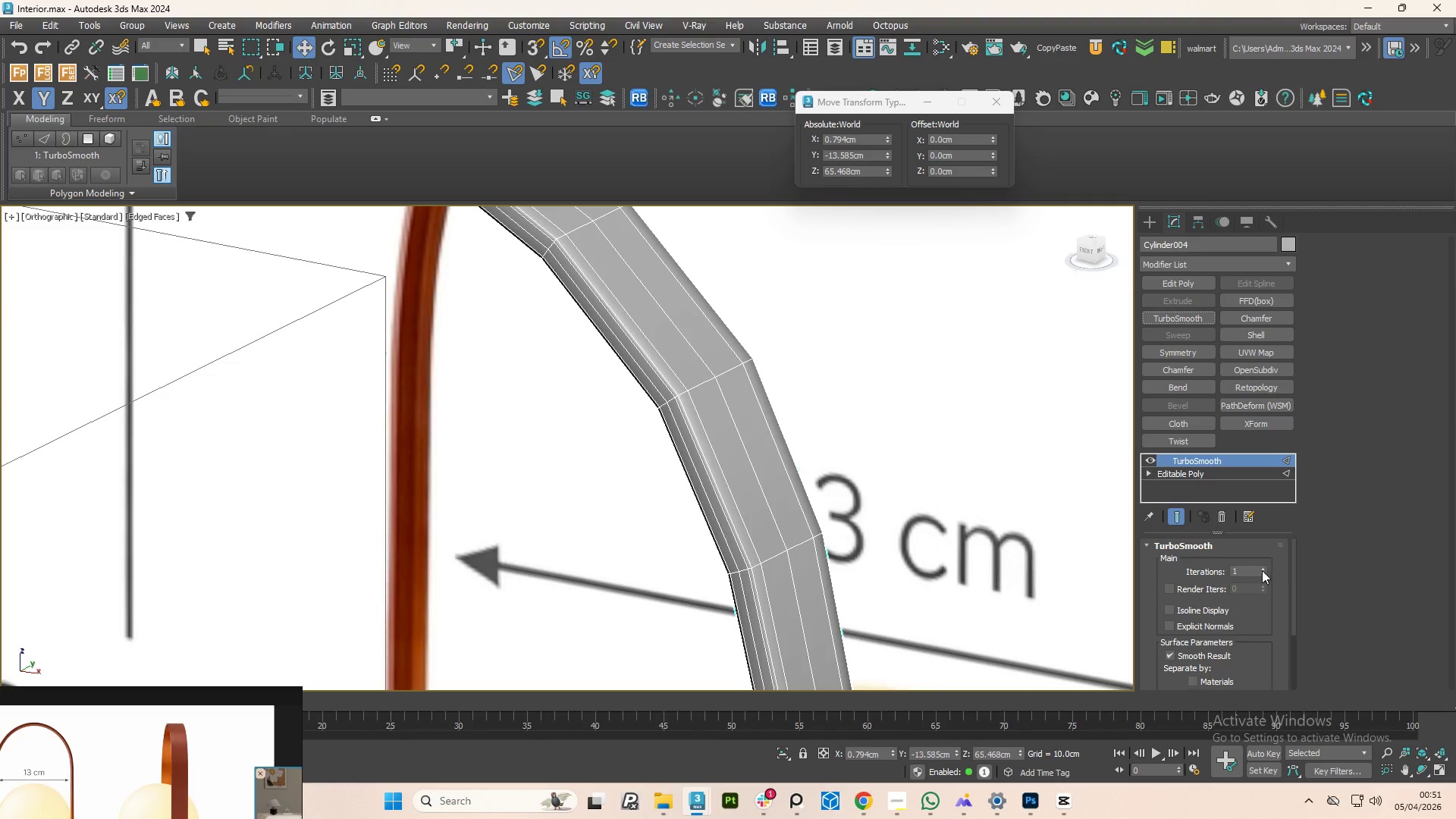 
left_click([1260, 570])
 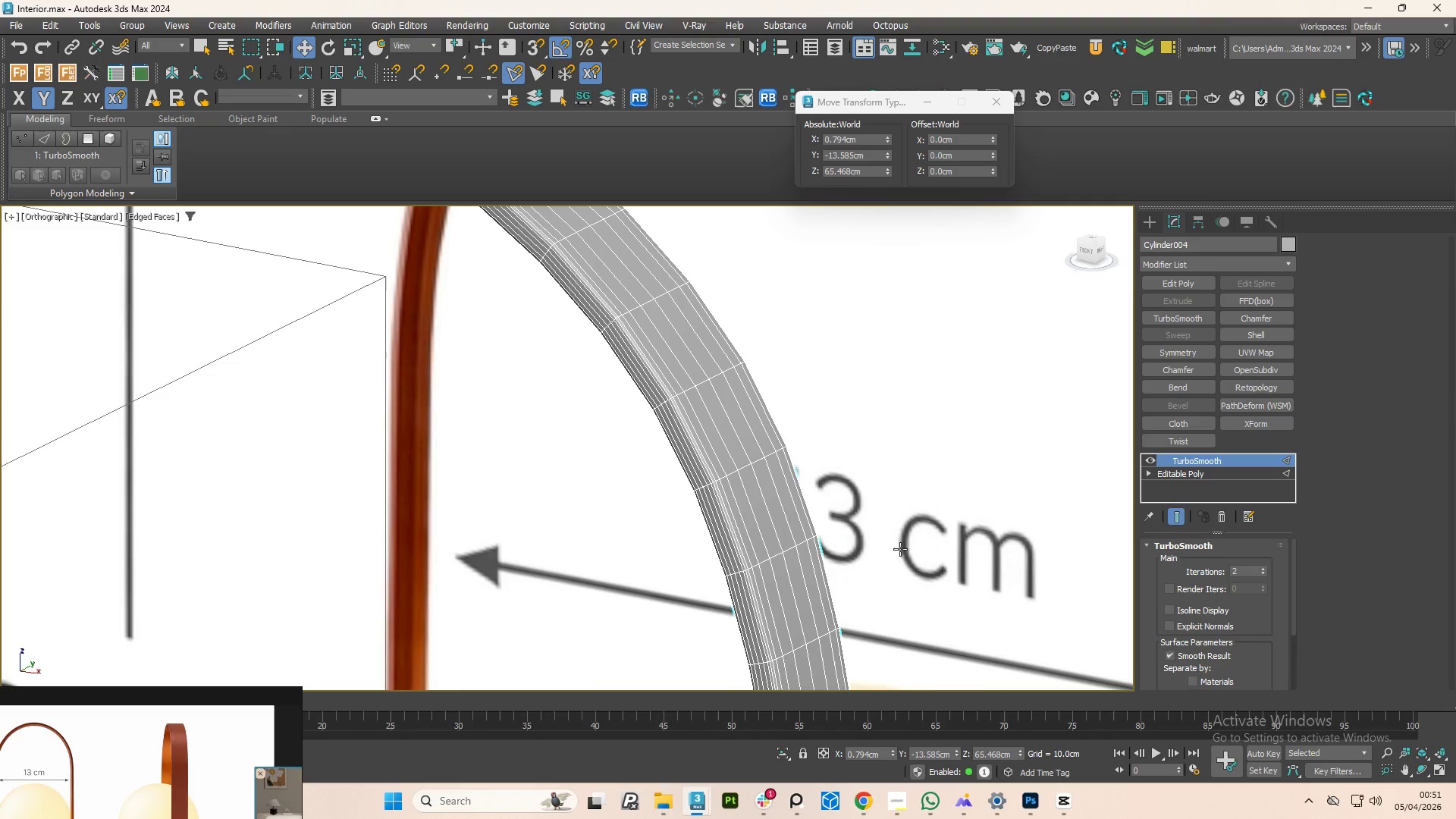 
scroll: coordinate [779, 510], scroll_direction: down, amount: 2.0
 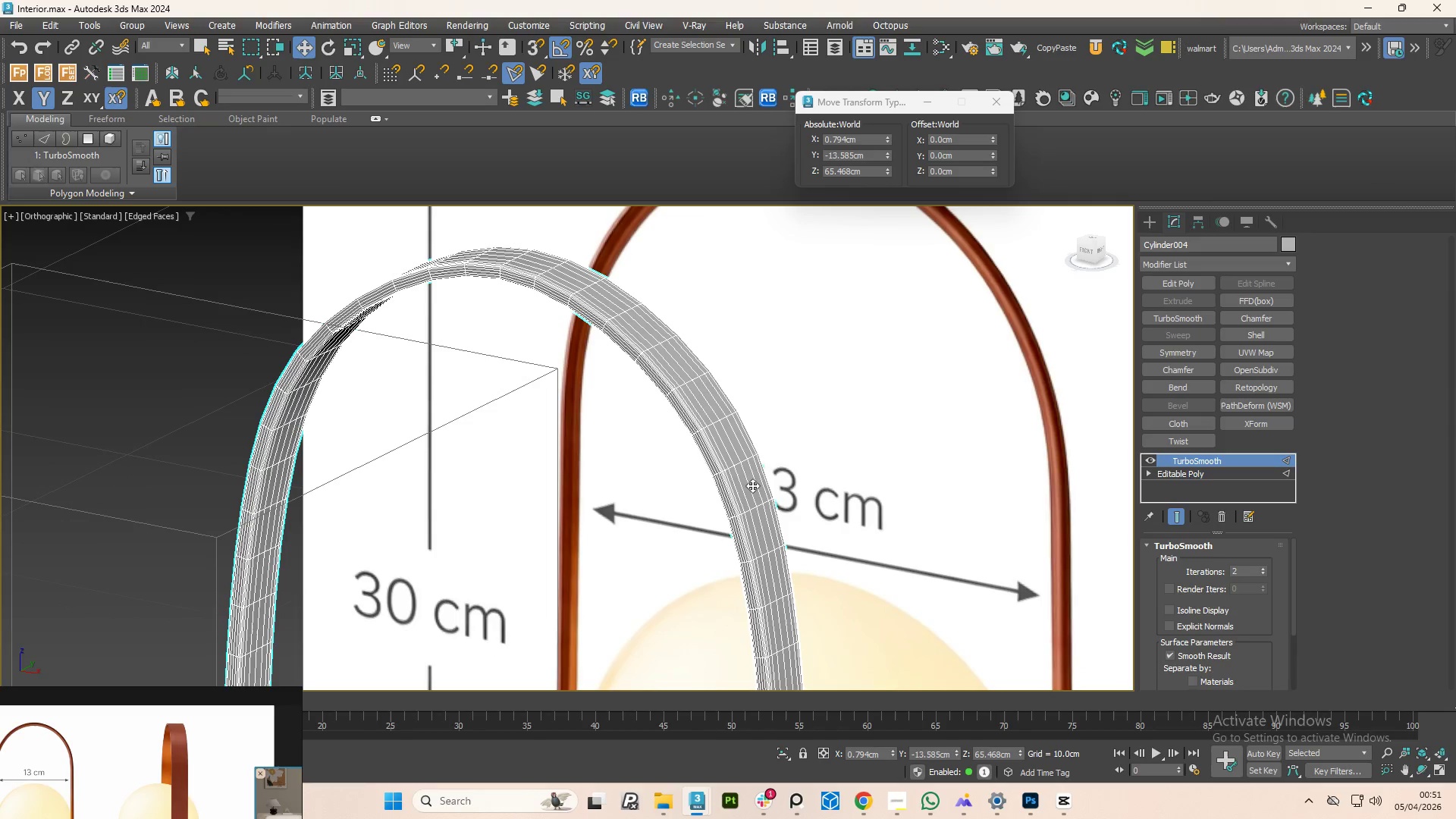 
key(F4)
 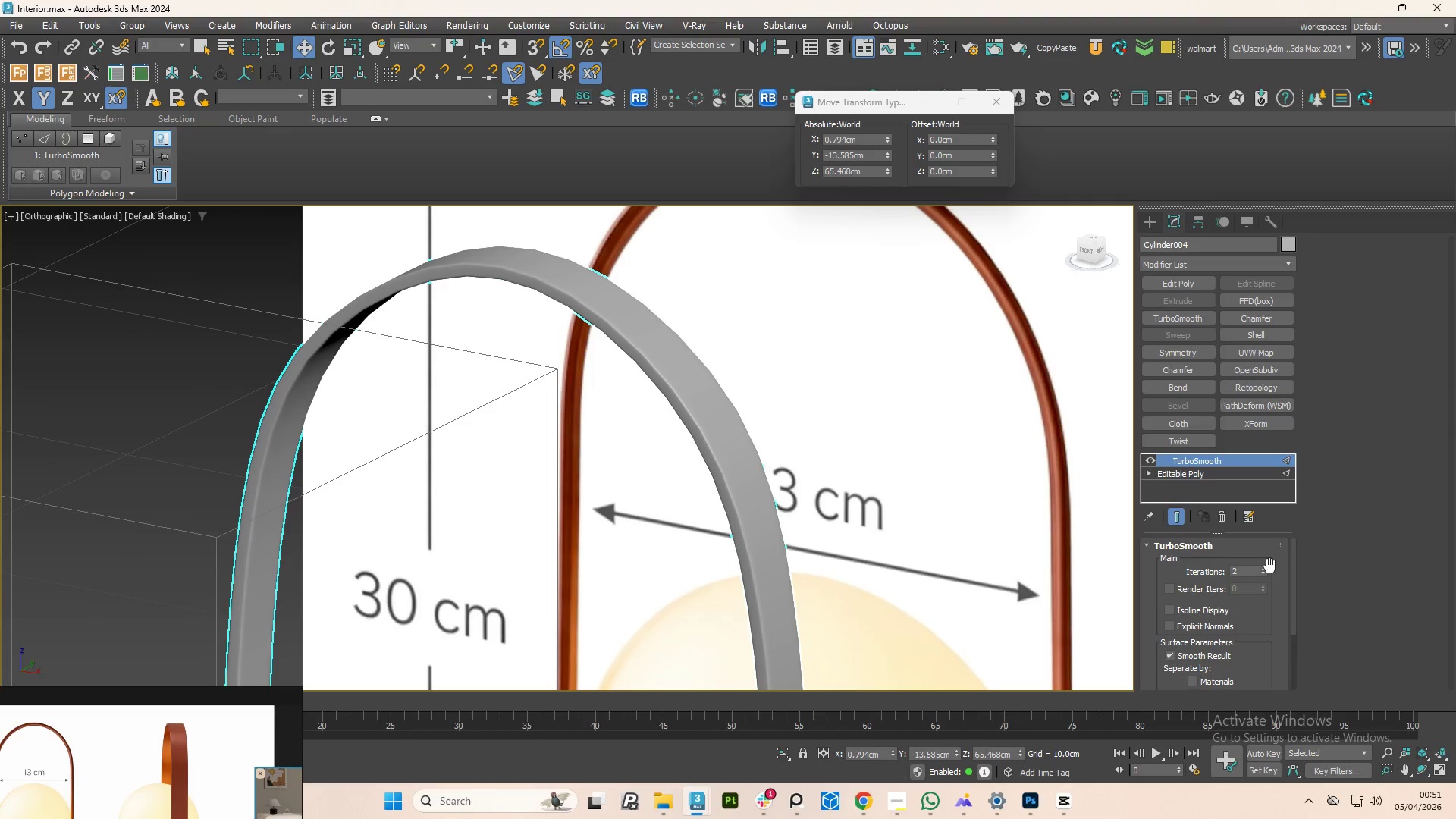 
left_click([1265, 571])
 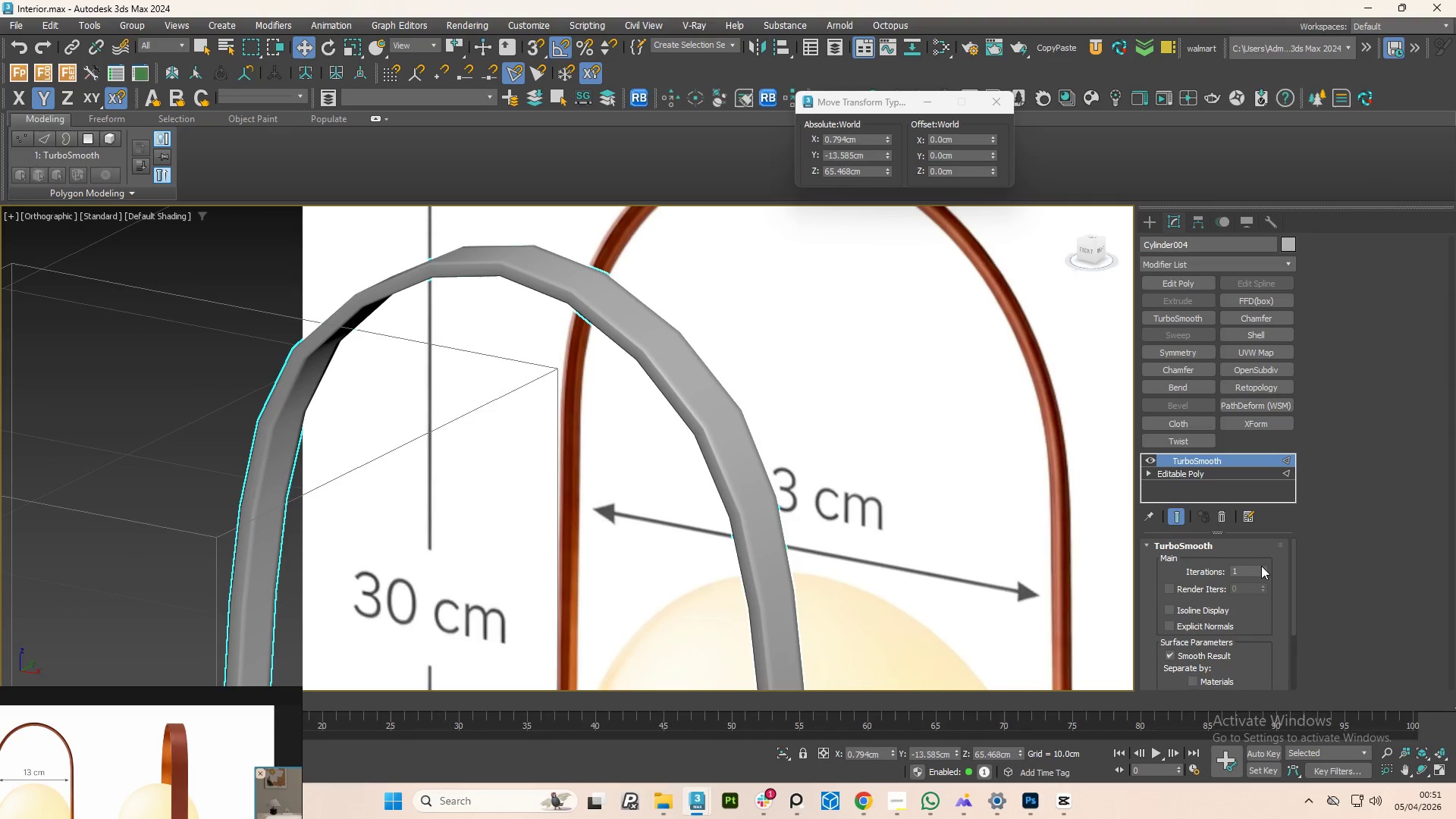 
double_click([1261, 566])
 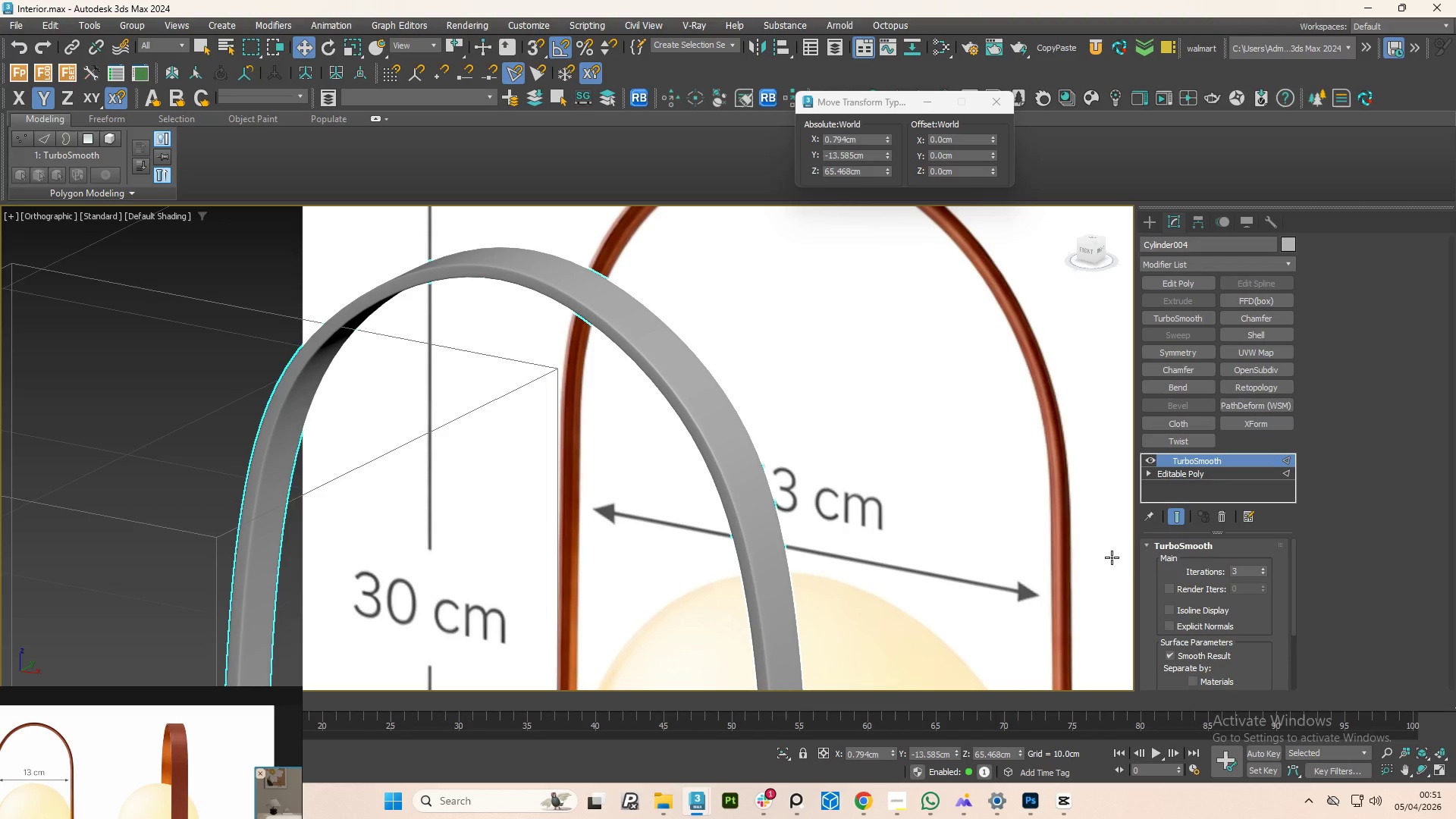 
hold_key(key=AltLeft, duration=1.53)
 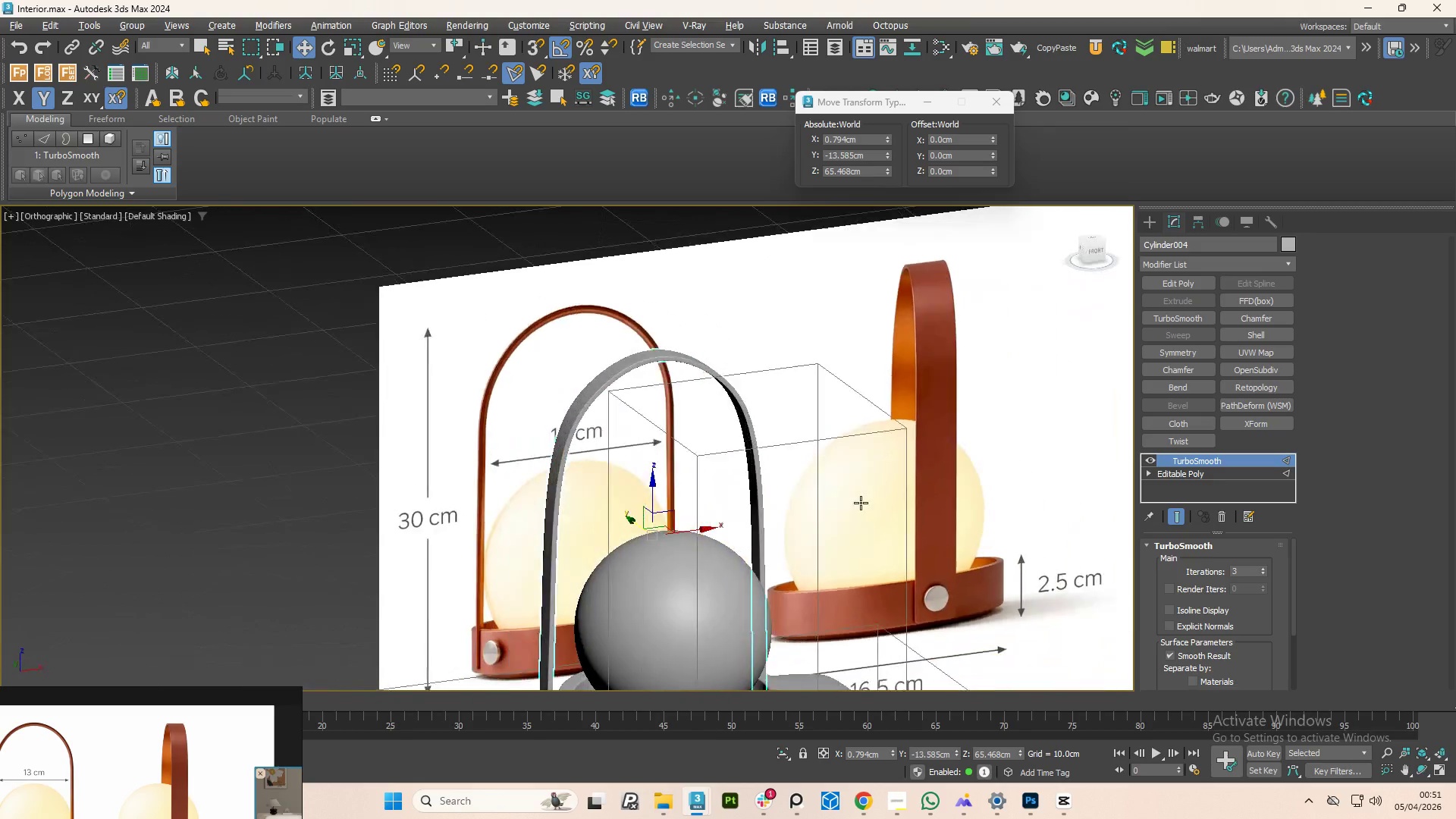 
scroll: coordinate [728, 404], scroll_direction: down, amount: 3.0
 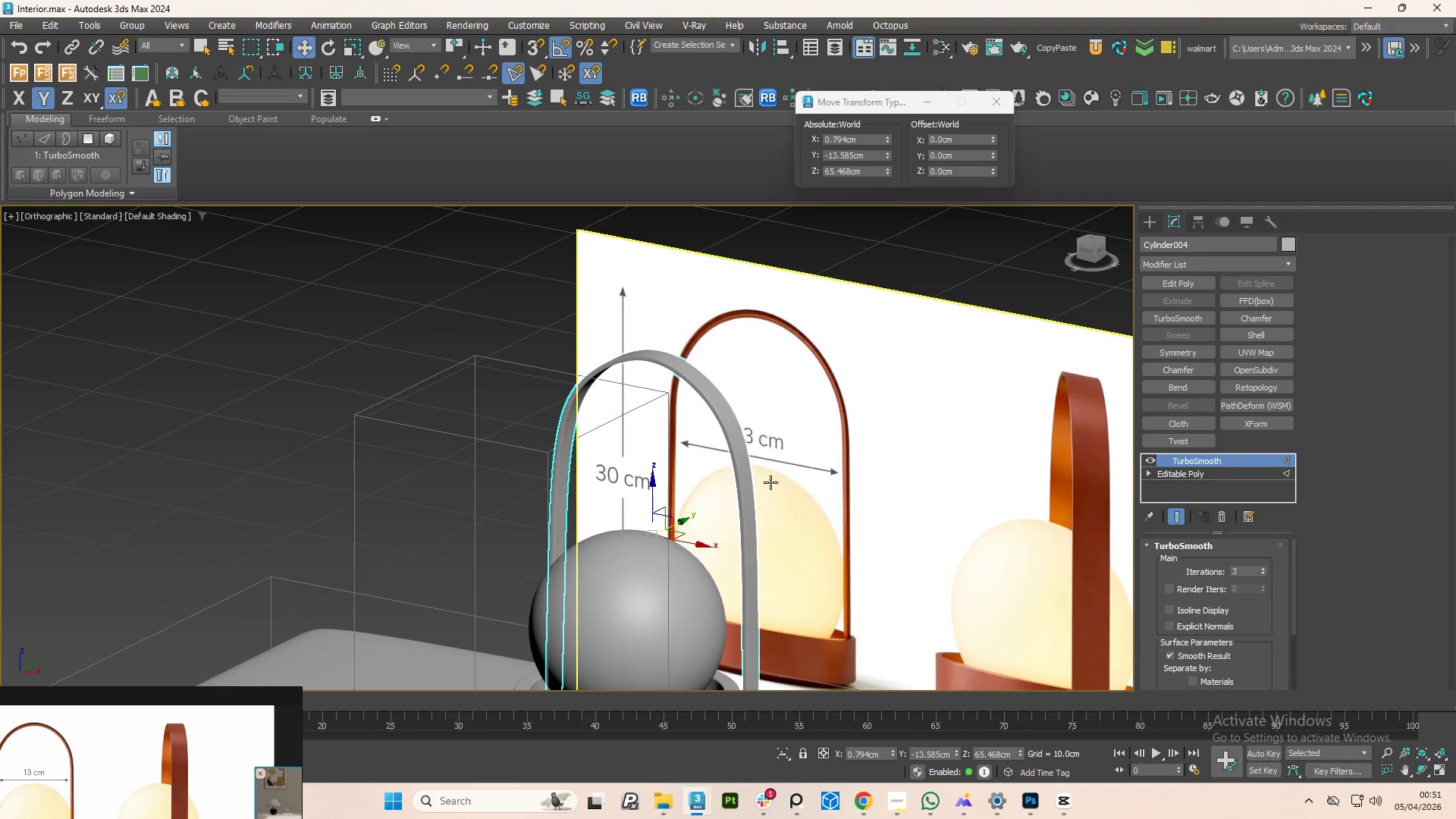 
key(Alt+AltLeft)
 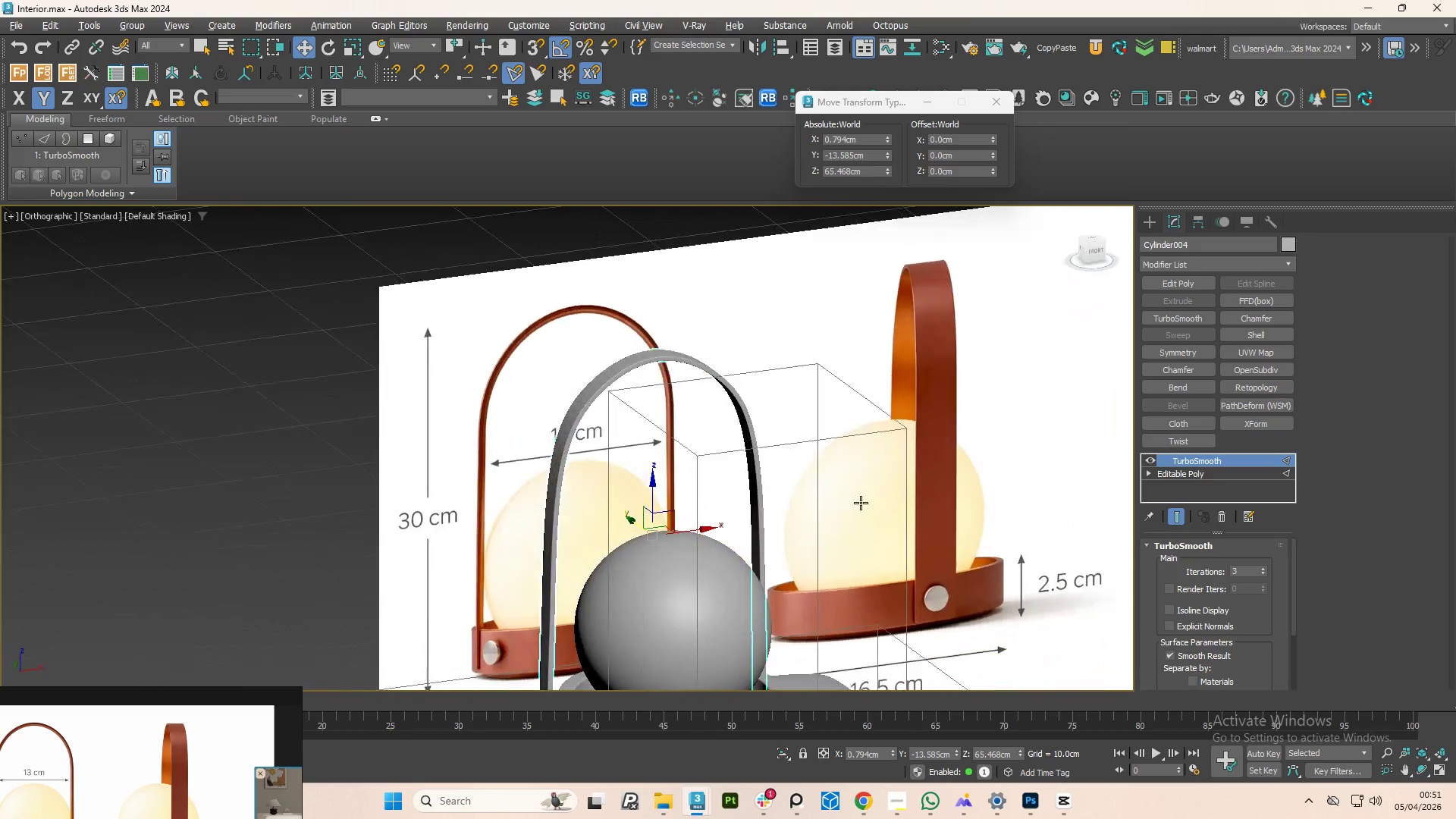 
key(Alt+AltLeft)
 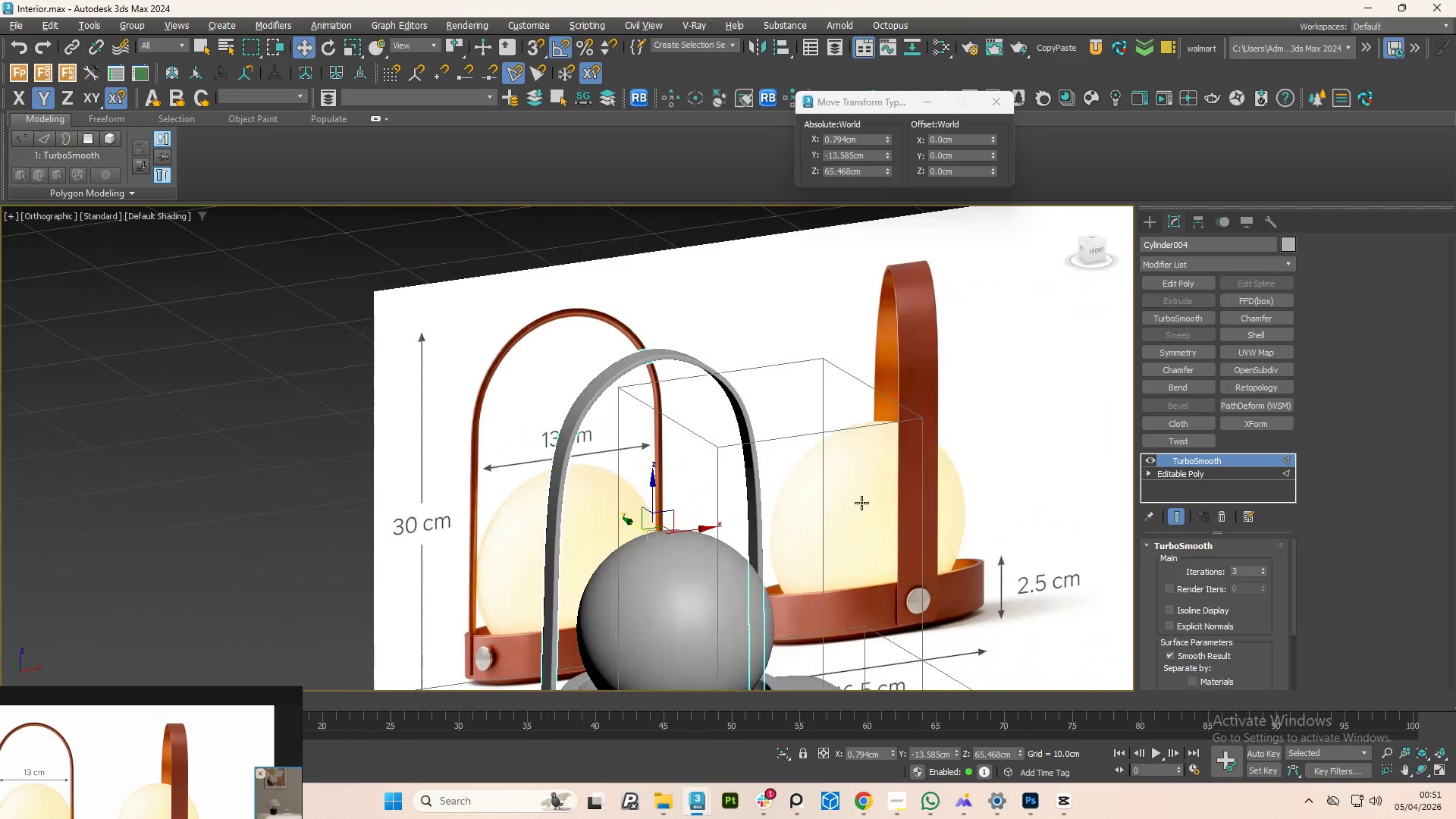 
key(Alt+AltLeft)
 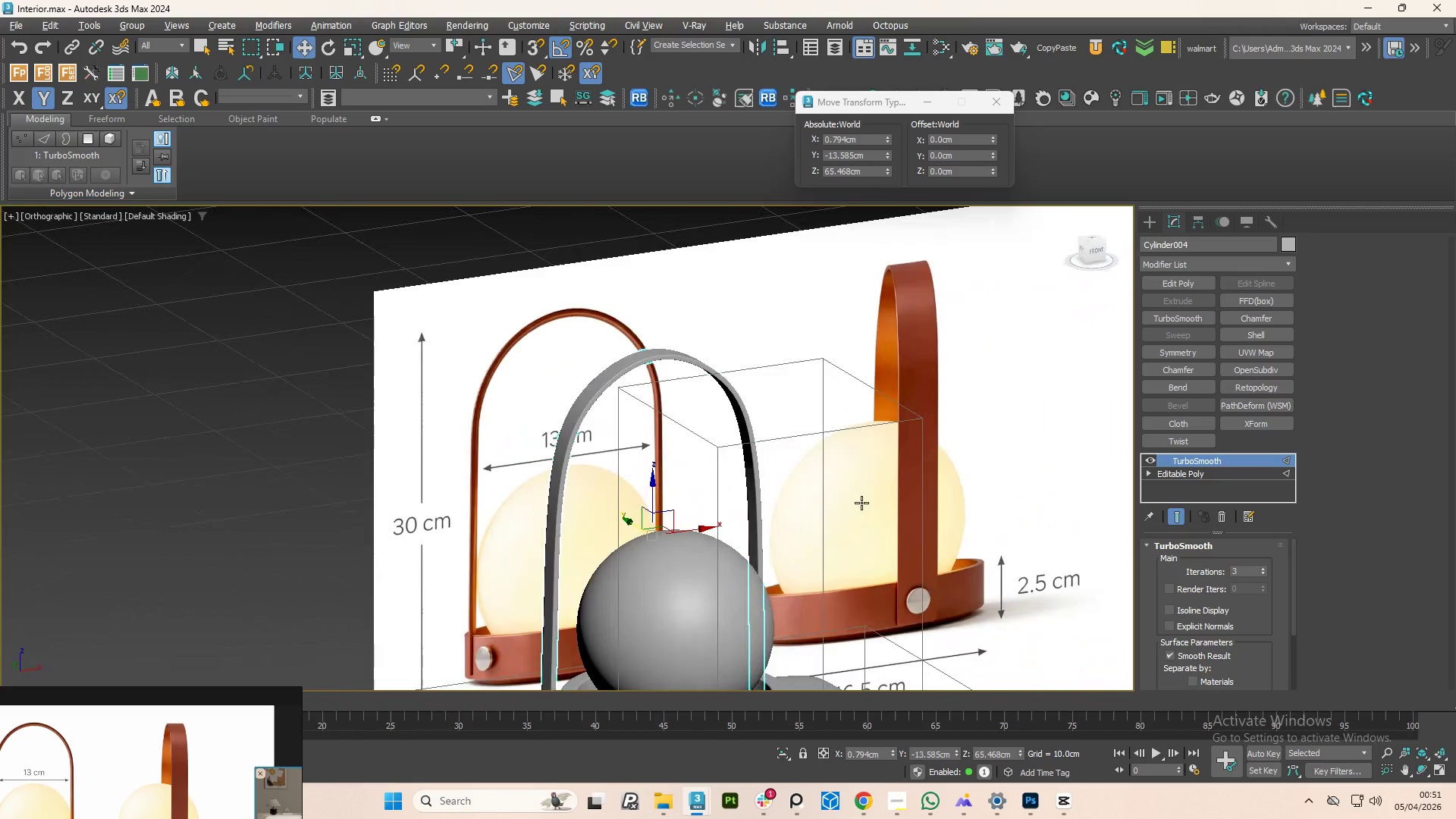 
key(Alt+AltLeft)
 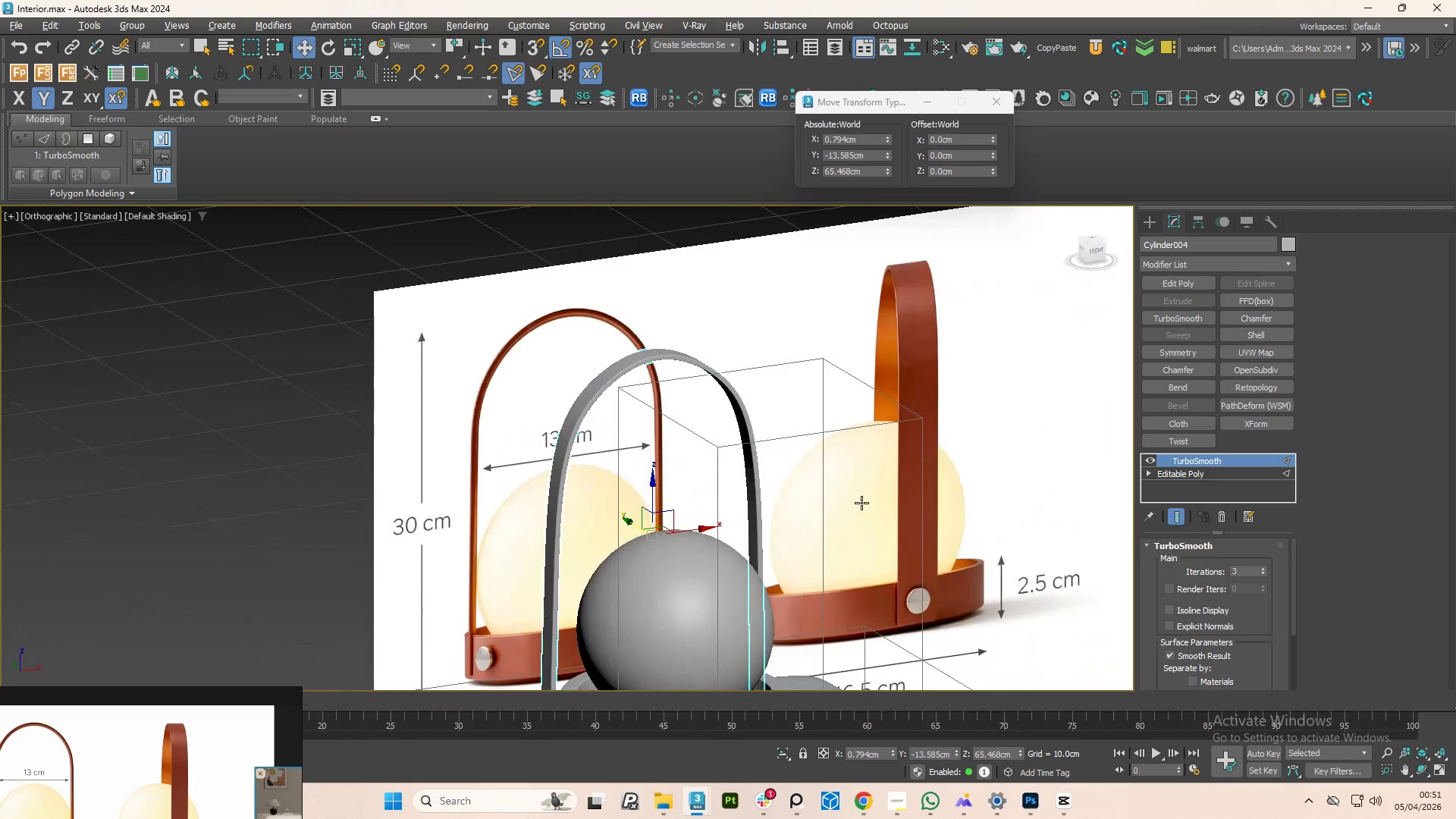 
key(Alt+AltLeft)
 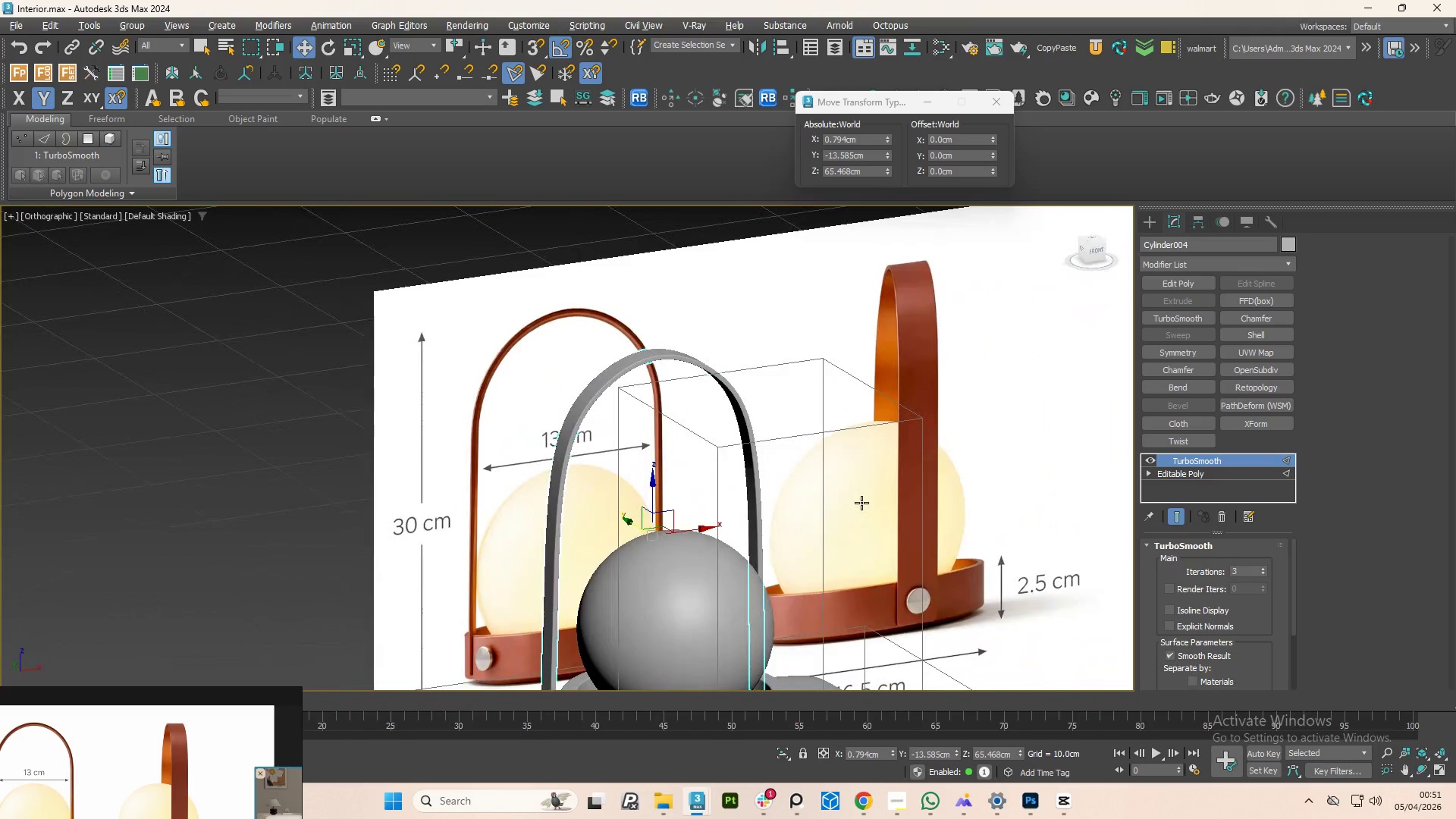 
key(Alt+AltLeft)
 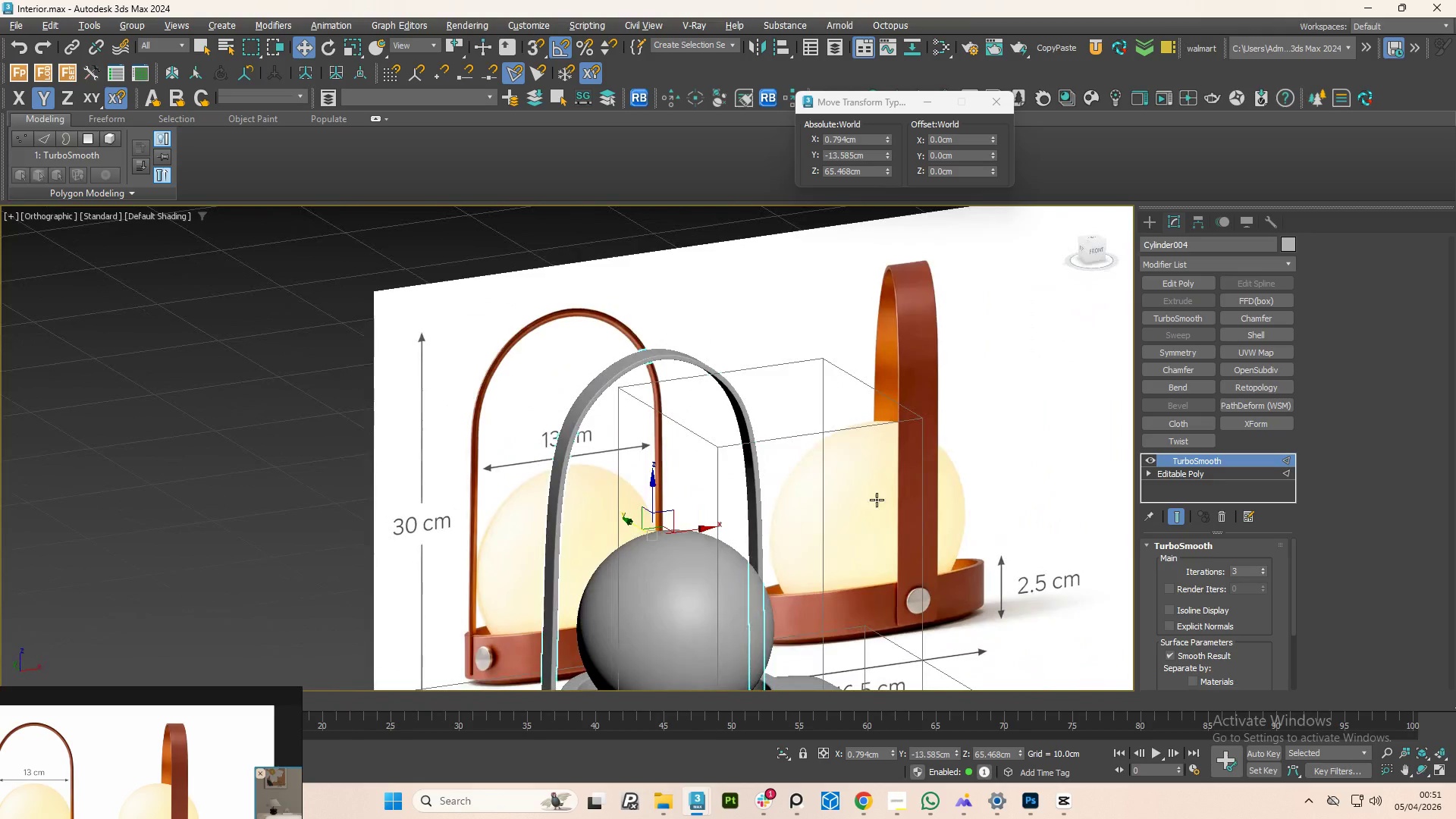 
key(Alt+AltLeft)
 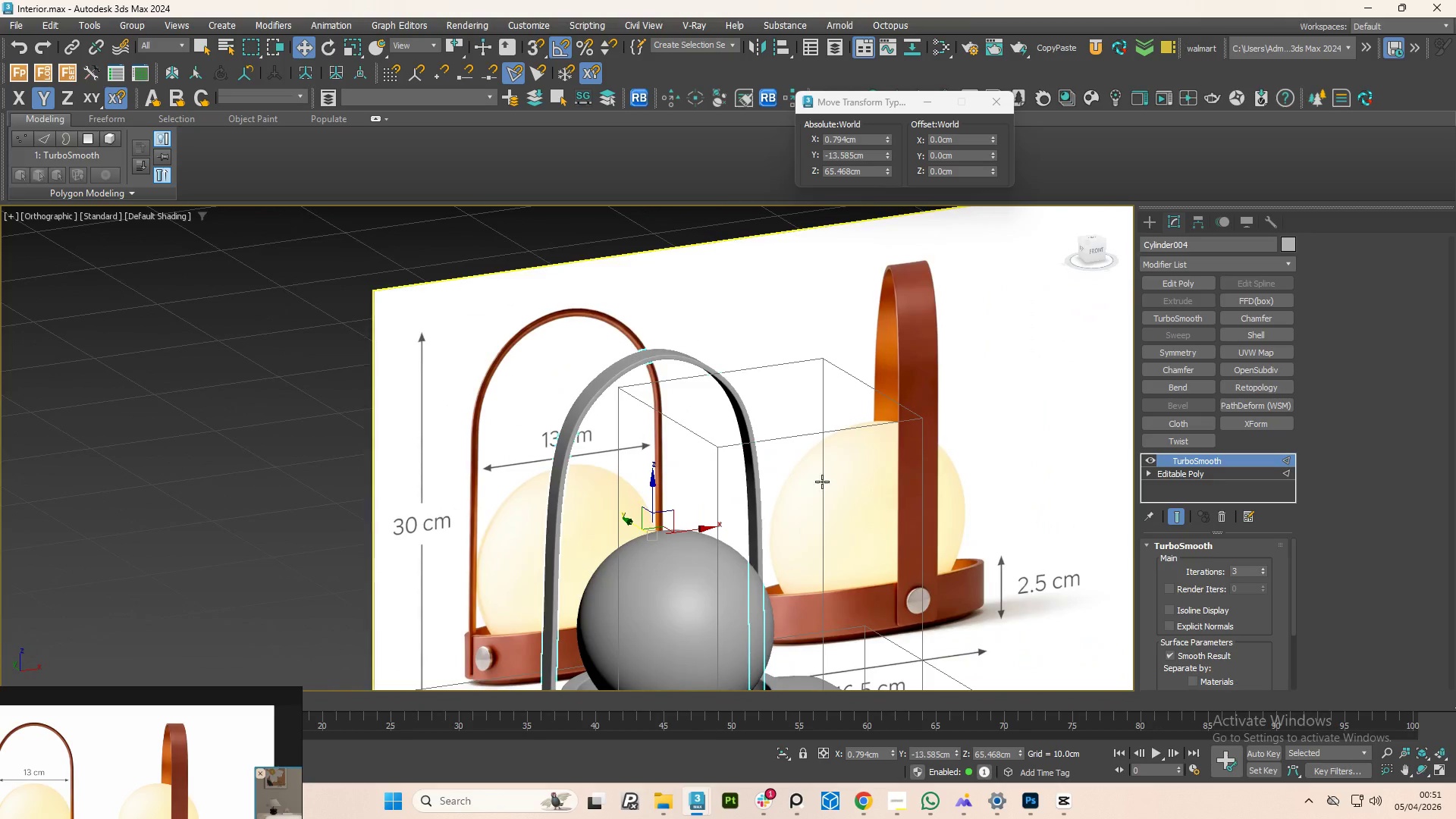 
hold_key(key=AltLeft, duration=1.06)
 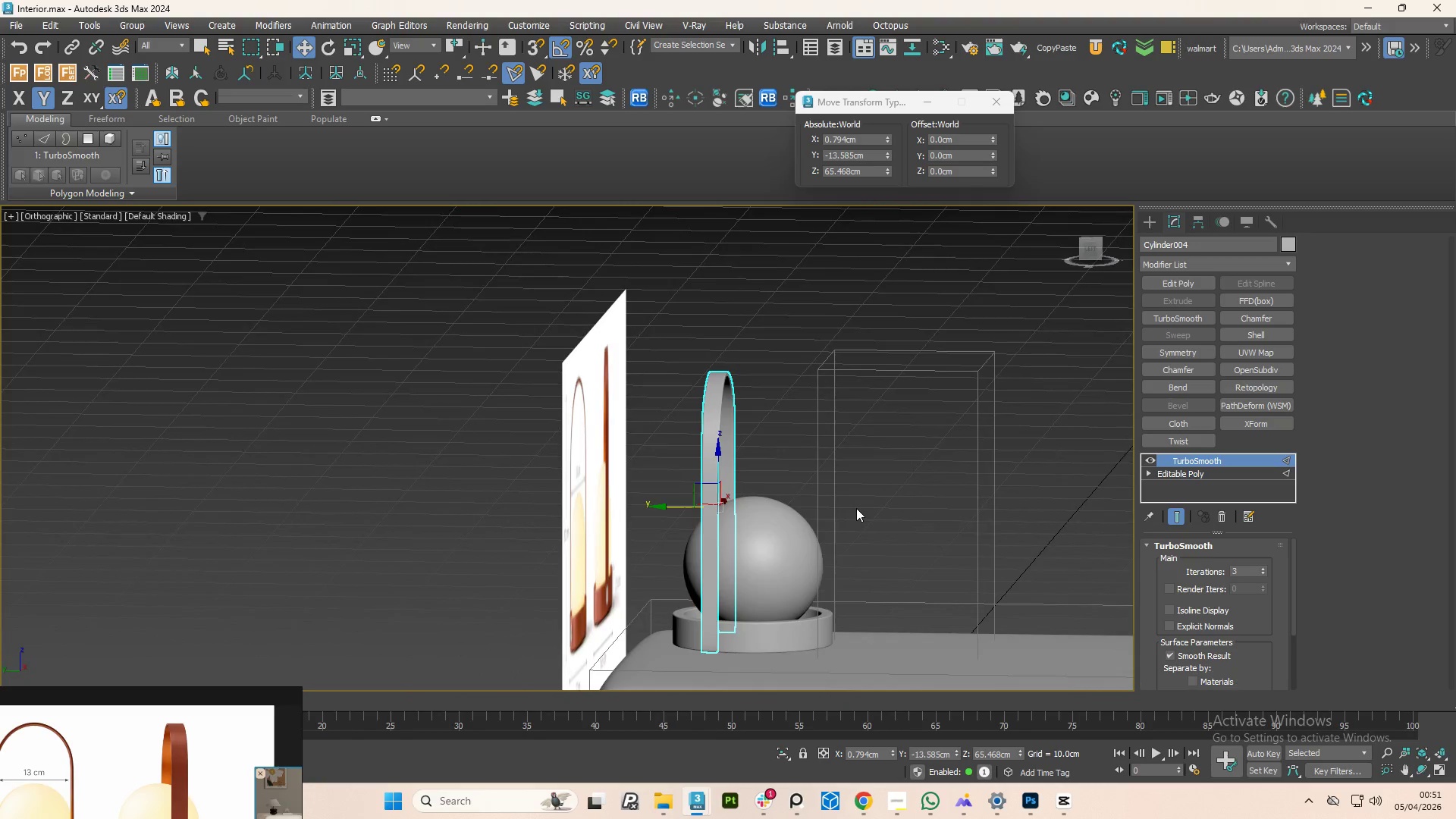 
scroll: coordinate [791, 467], scroll_direction: down, amount: 1.0
 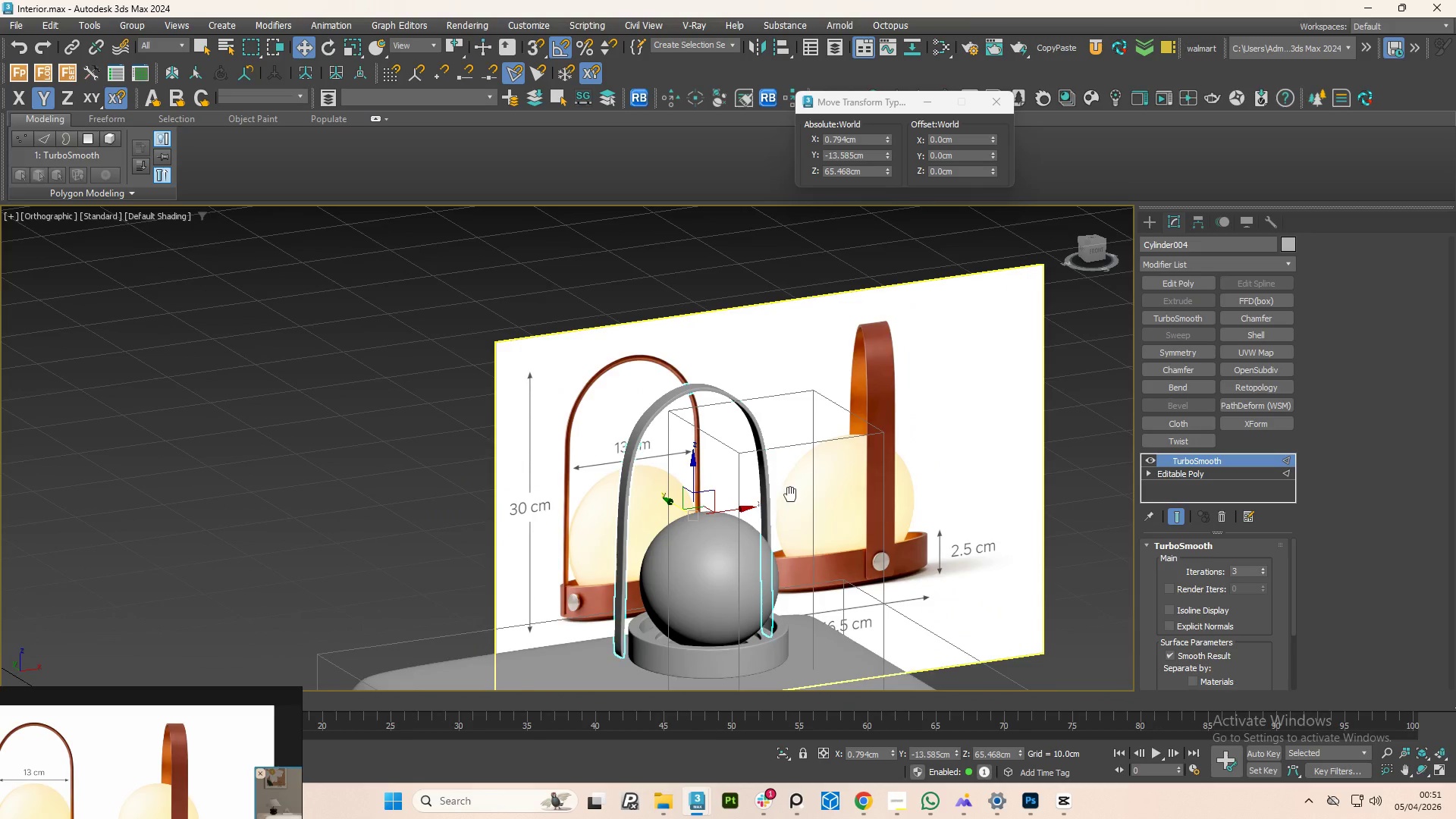 
key(Control+Z)
 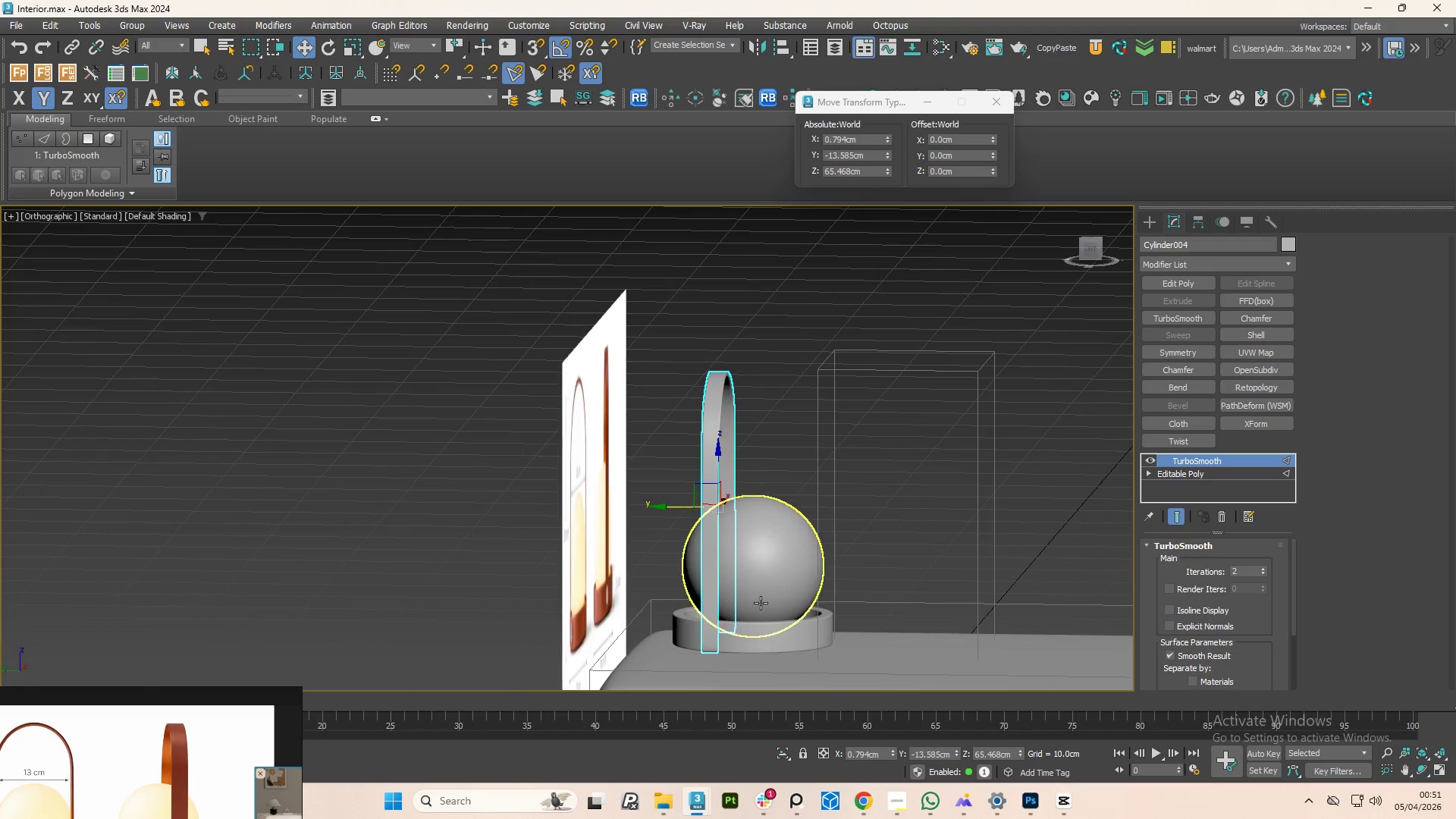 
key(Control+Z)
 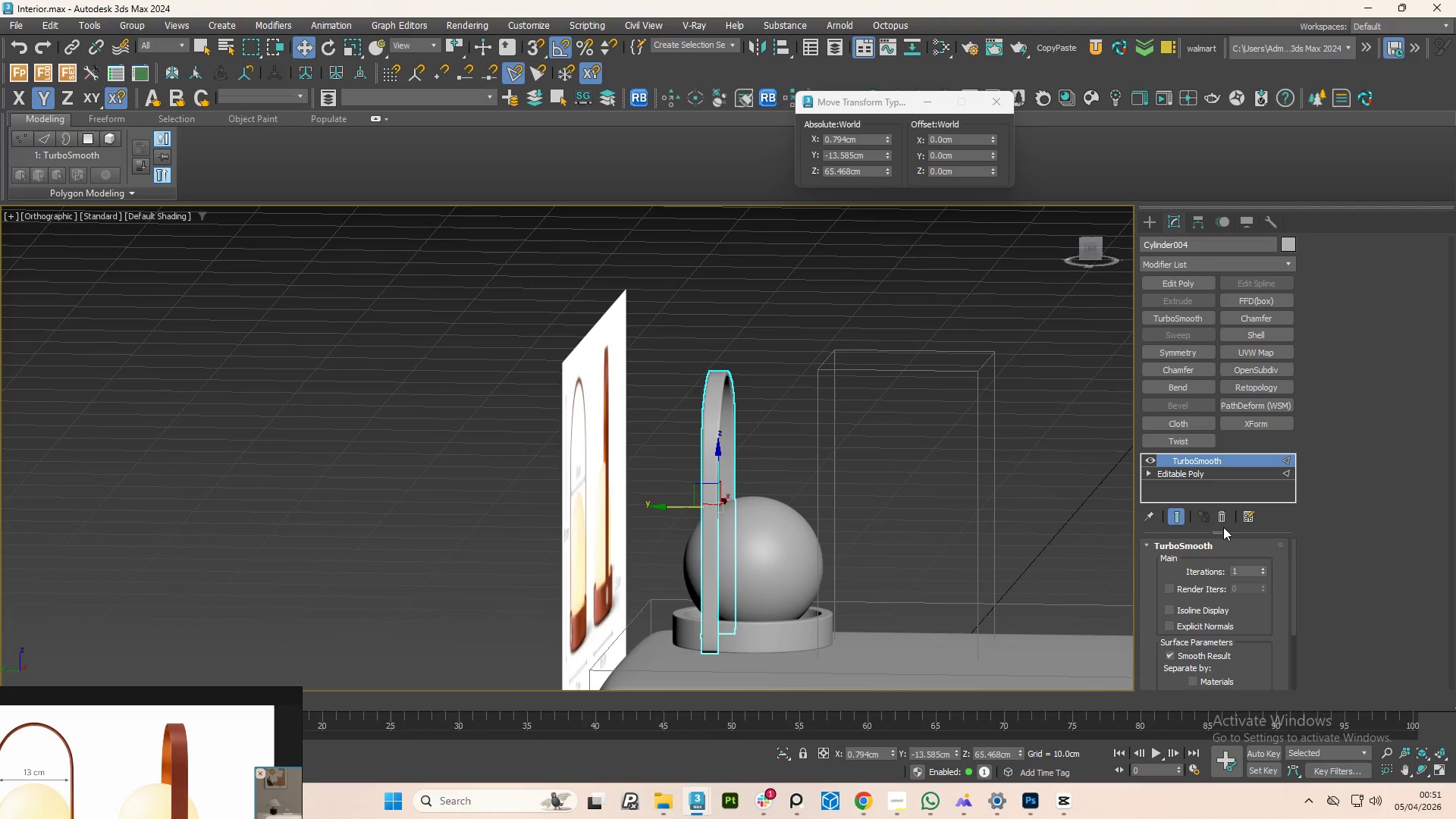 
left_click([1220, 518])
 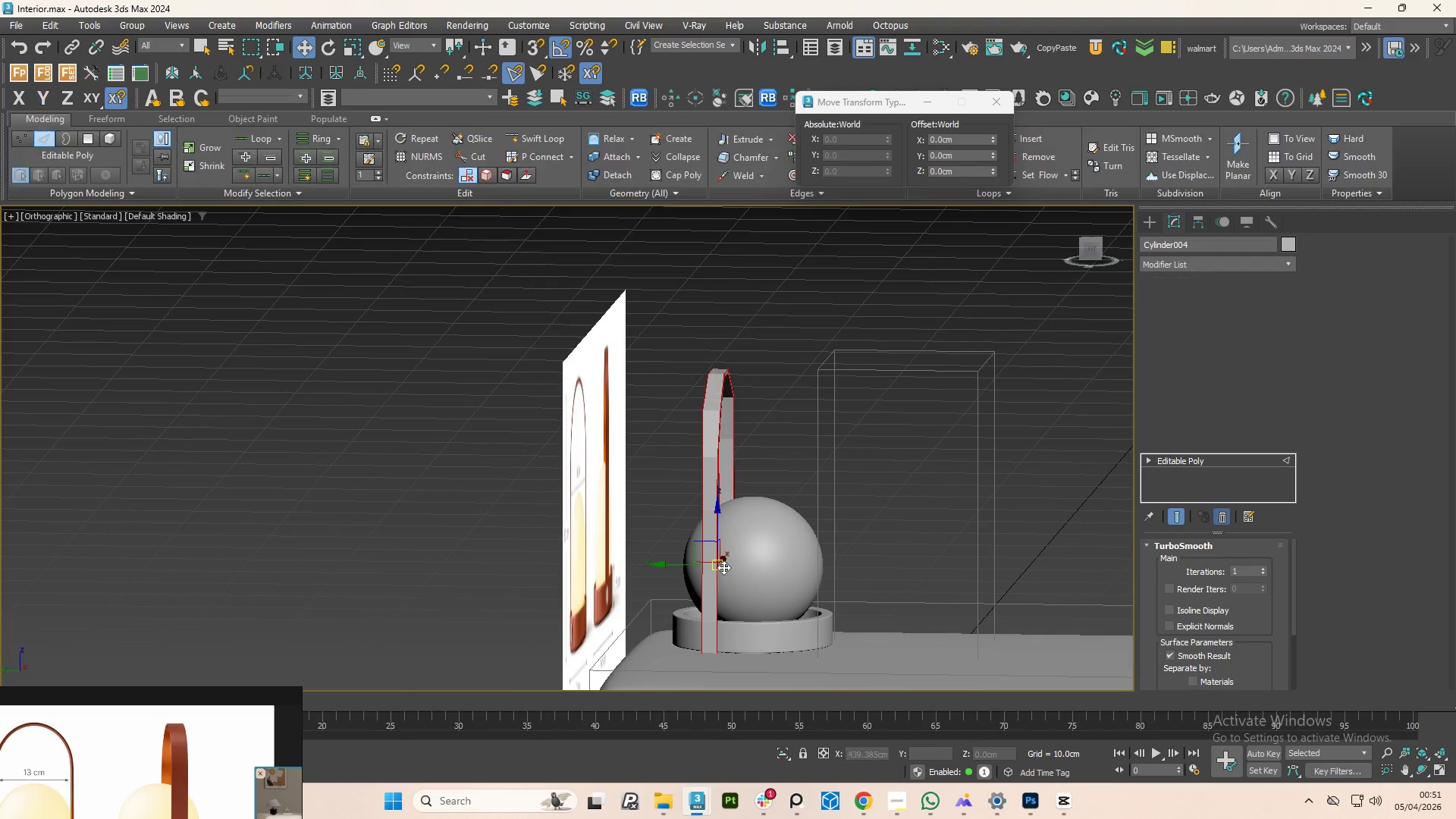 
hold_key(key=AltLeft, duration=0.95)
 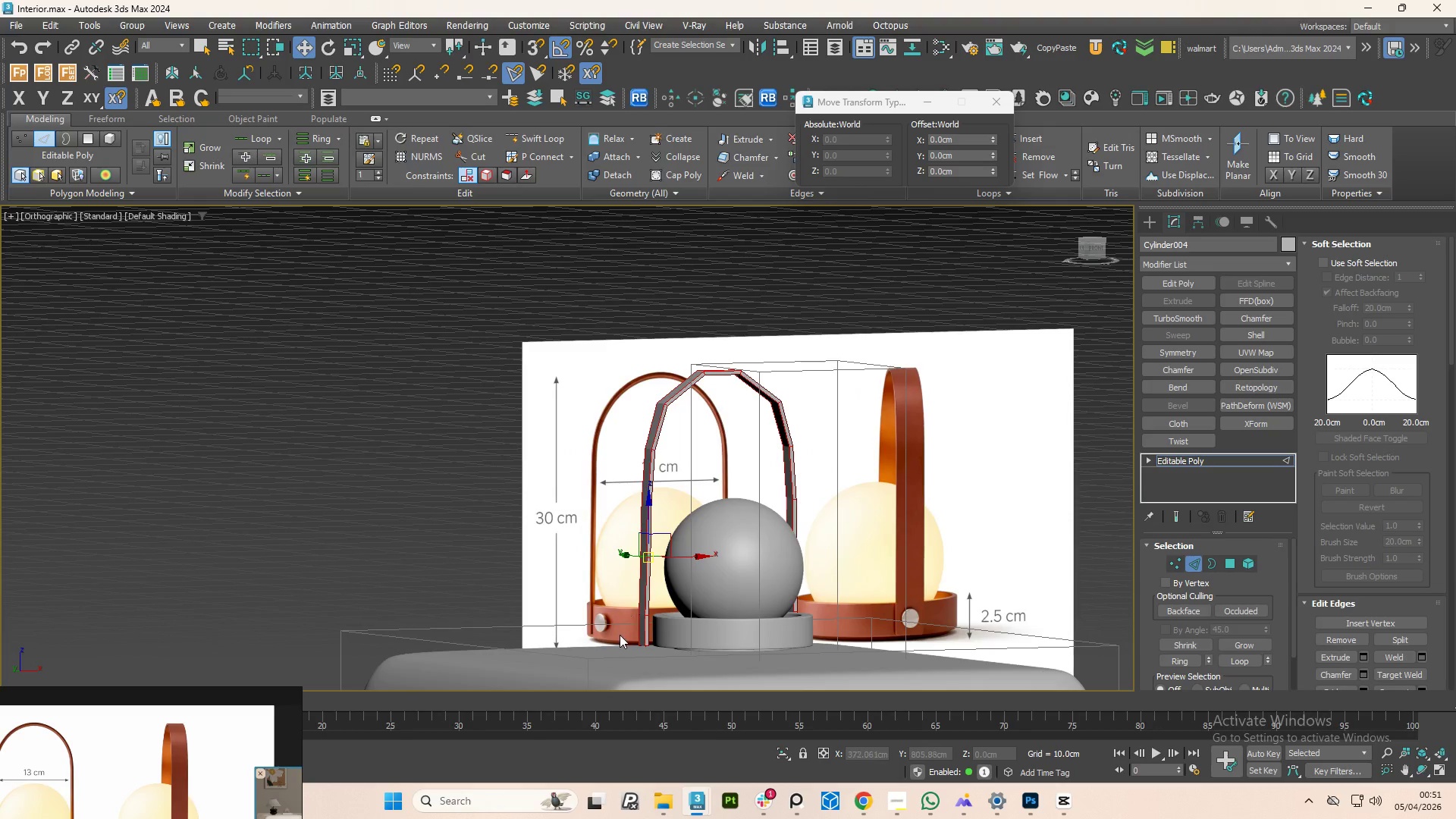 
hold_key(key=AltLeft, duration=1.19)
 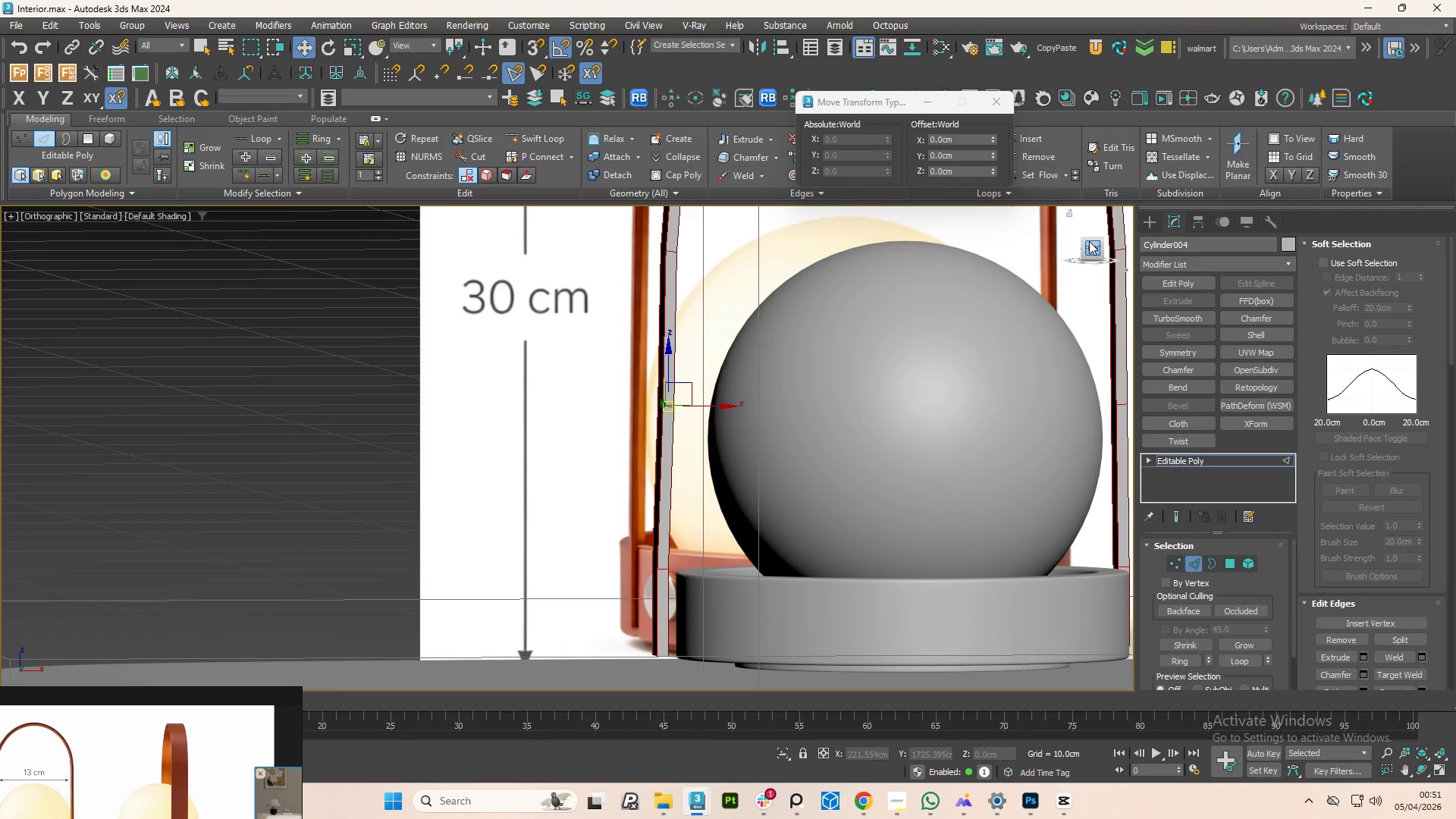 
scroll: coordinate [631, 639], scroll_direction: up, amount: 3.0
 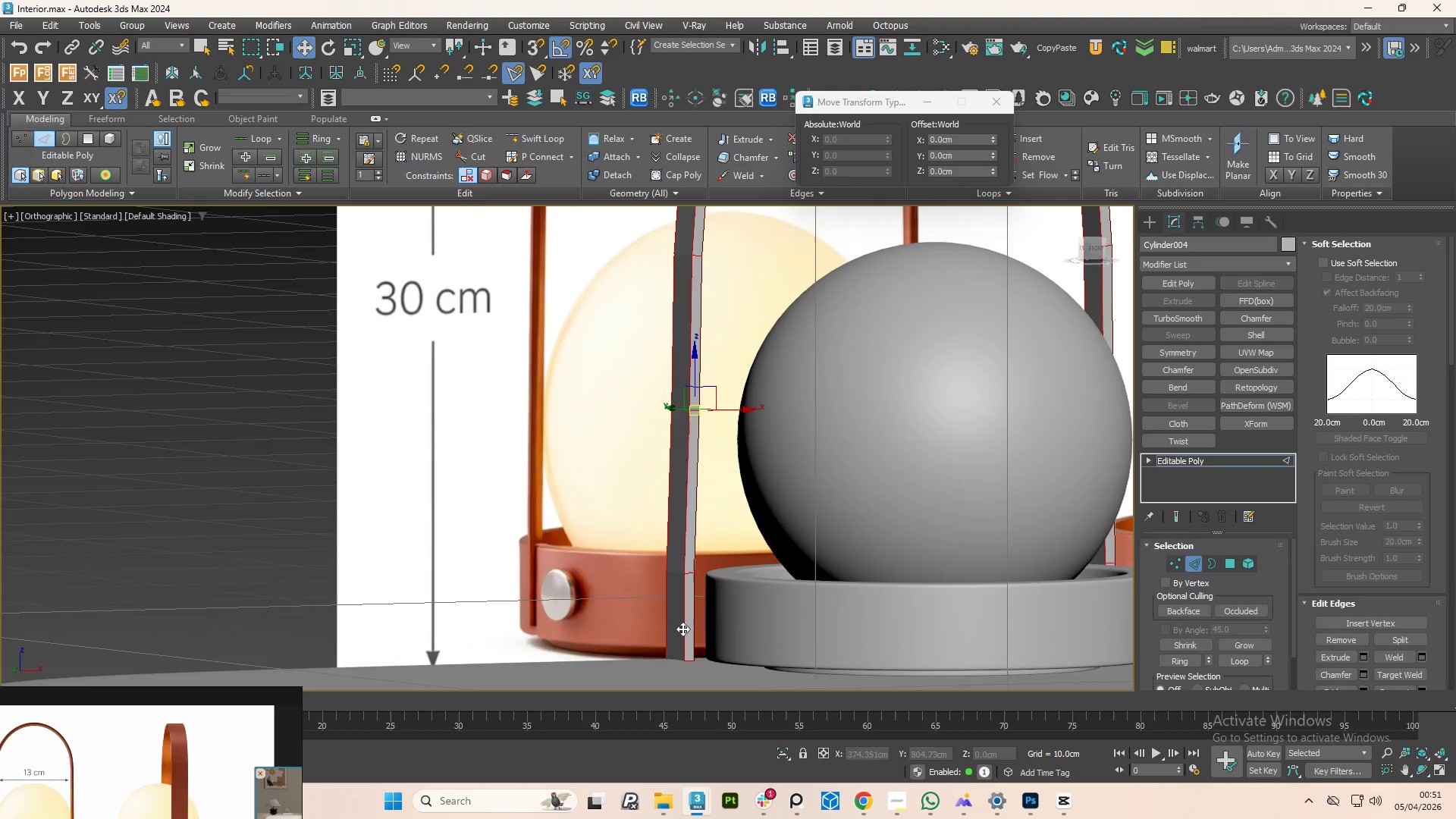 
left_click([1089, 246])
 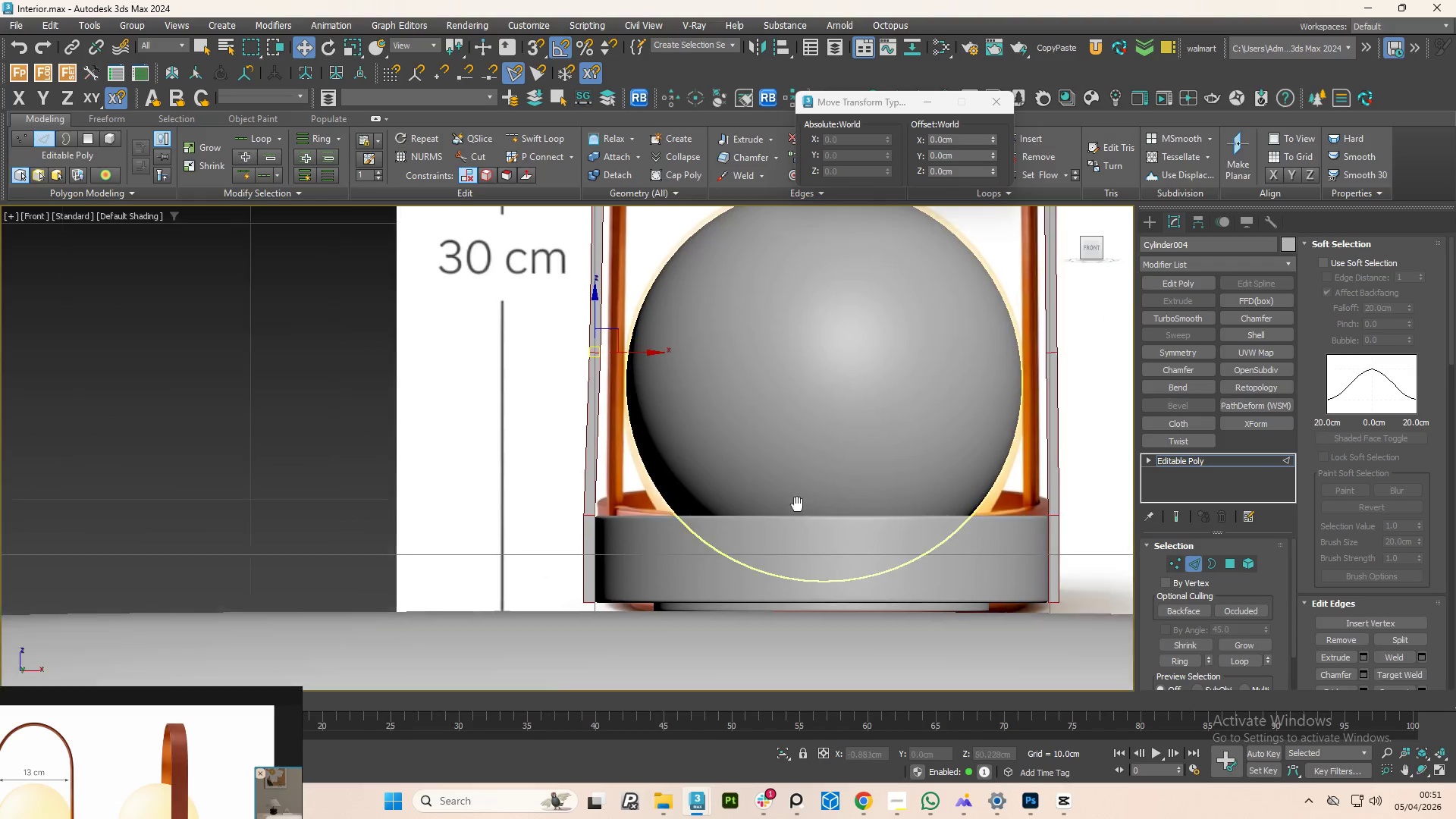 
hold_key(key=AltLeft, duration=0.86)
 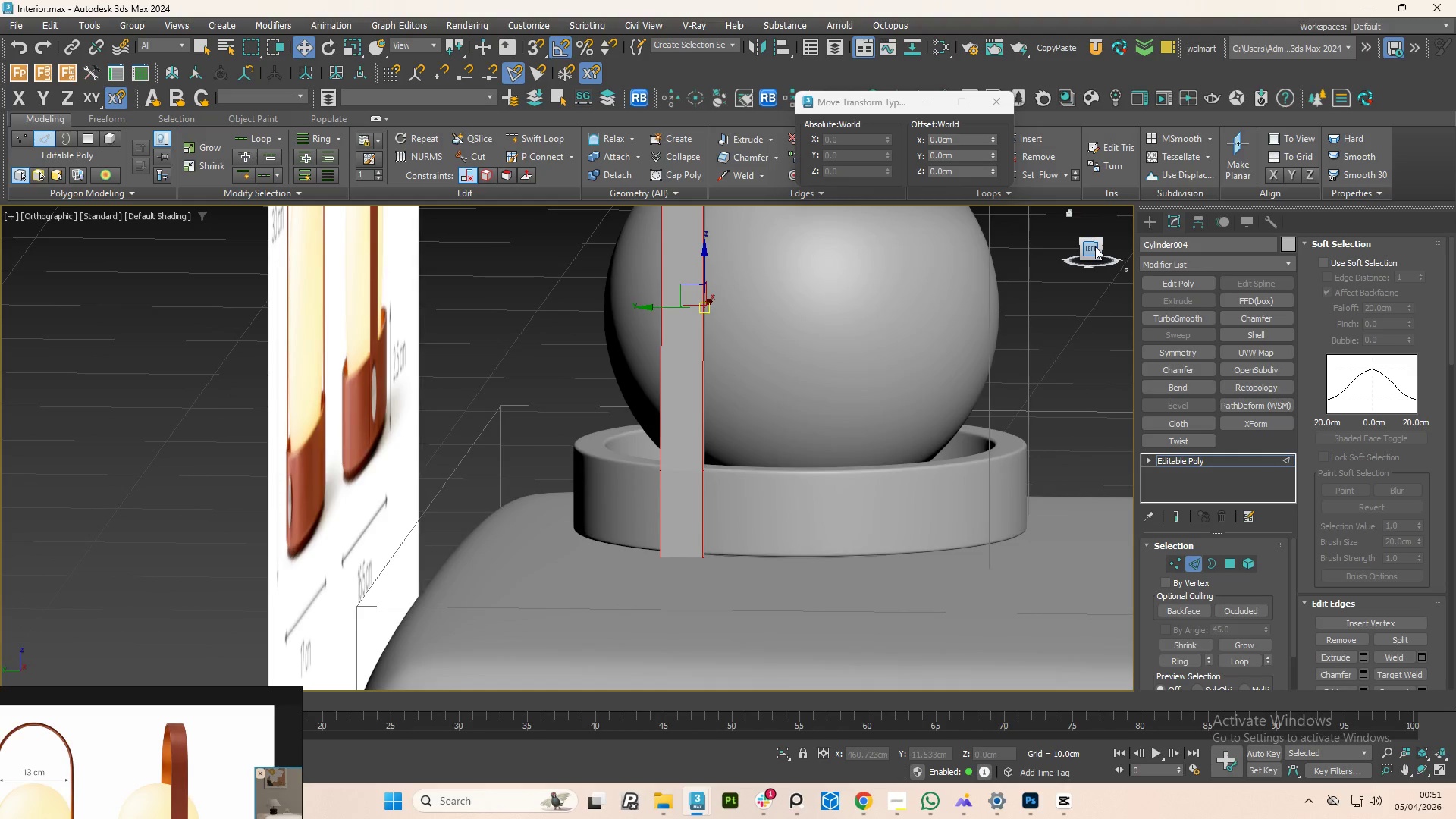 
left_click([1095, 246])
 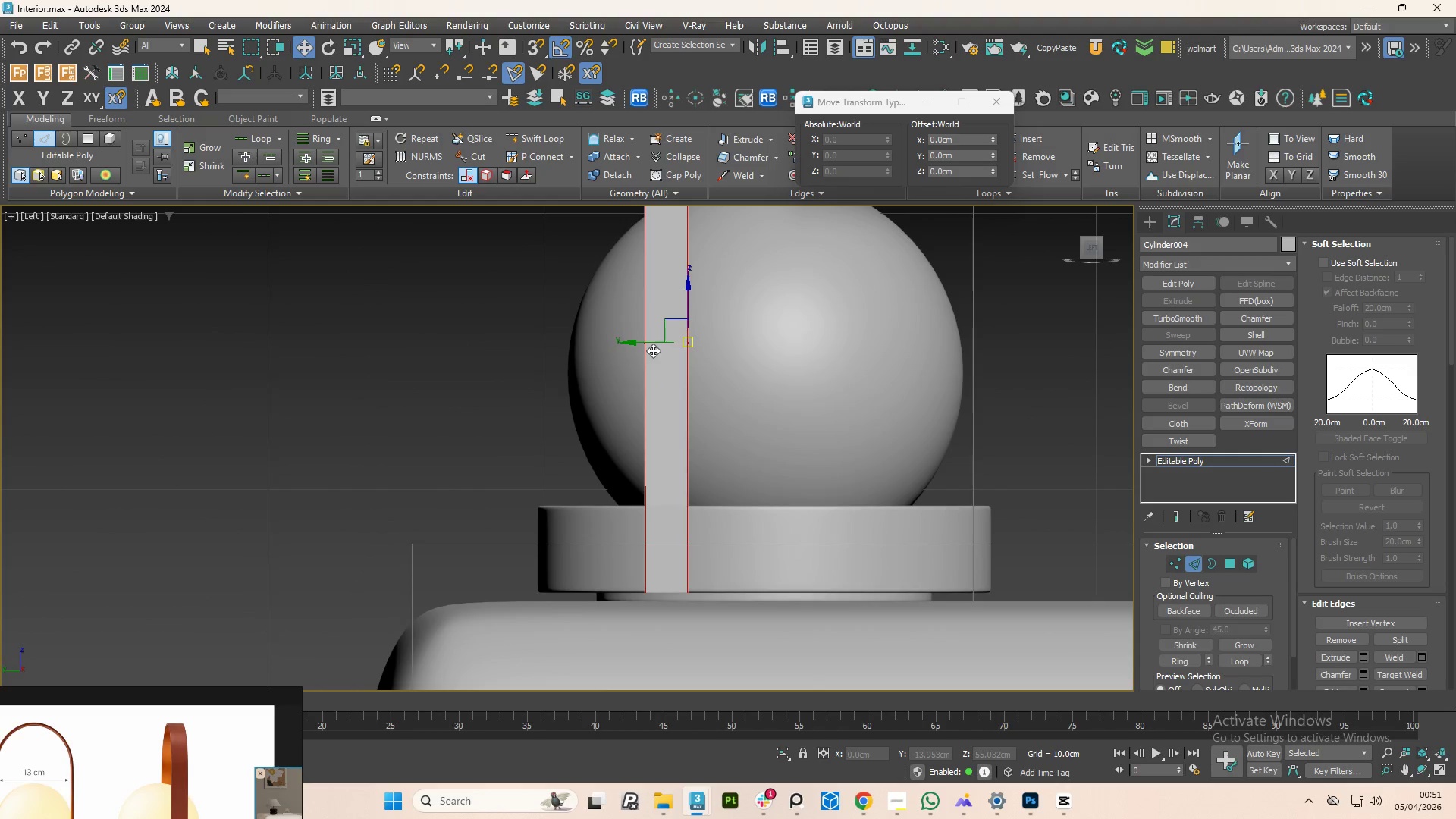 
key(1)
 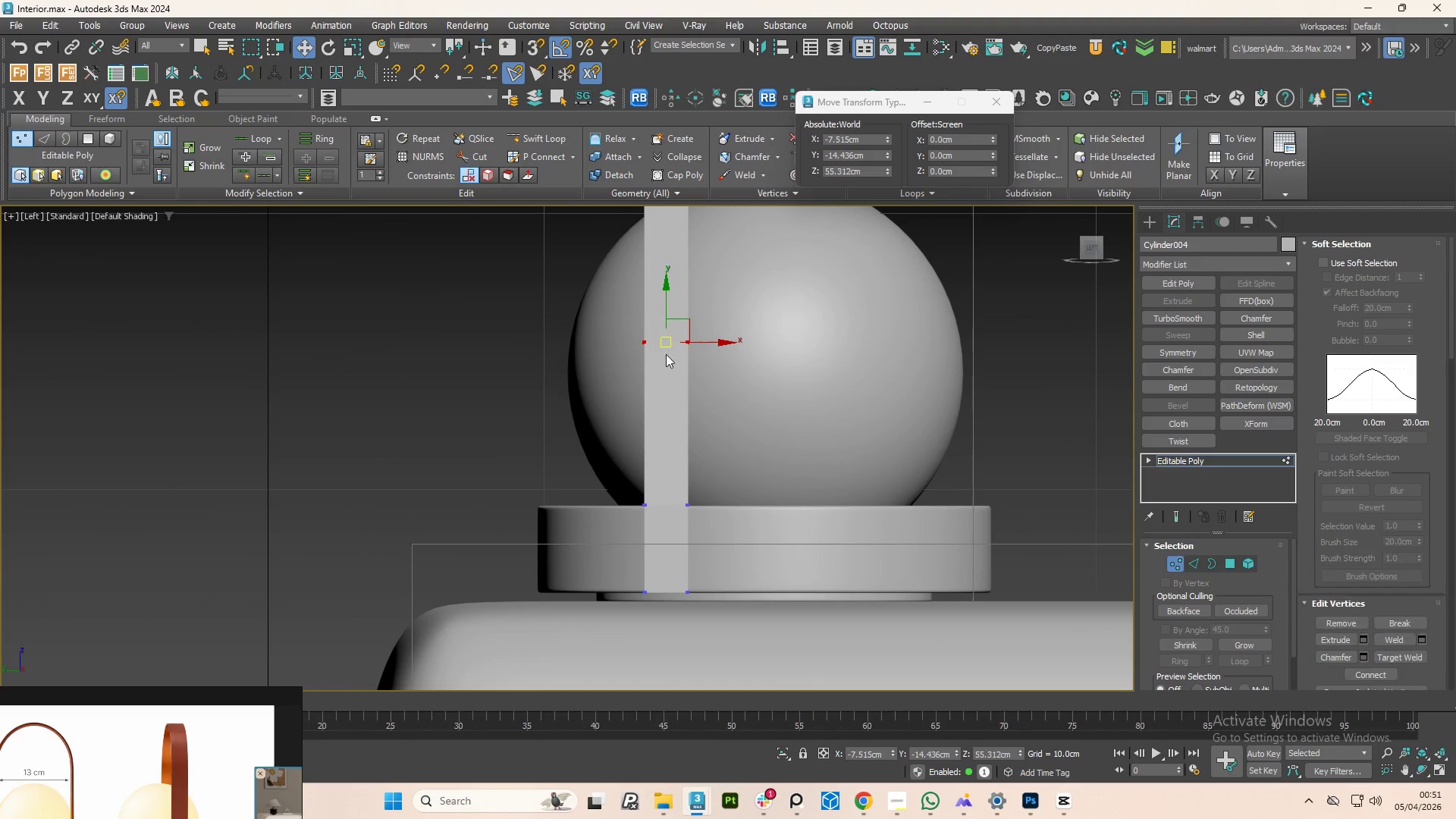 
key(1)
 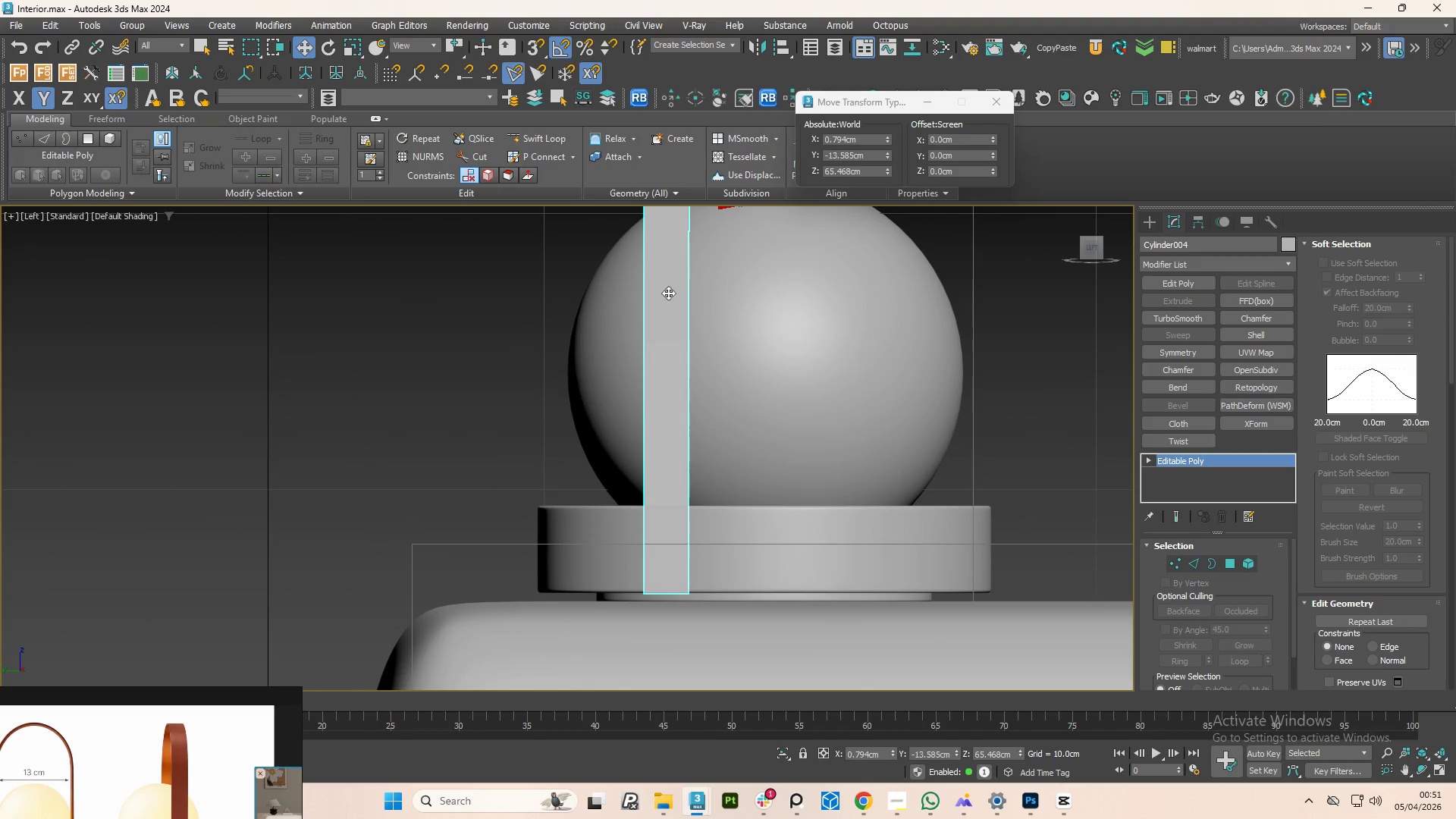 
scroll: coordinate [683, 256], scroll_direction: down, amount: 2.0
 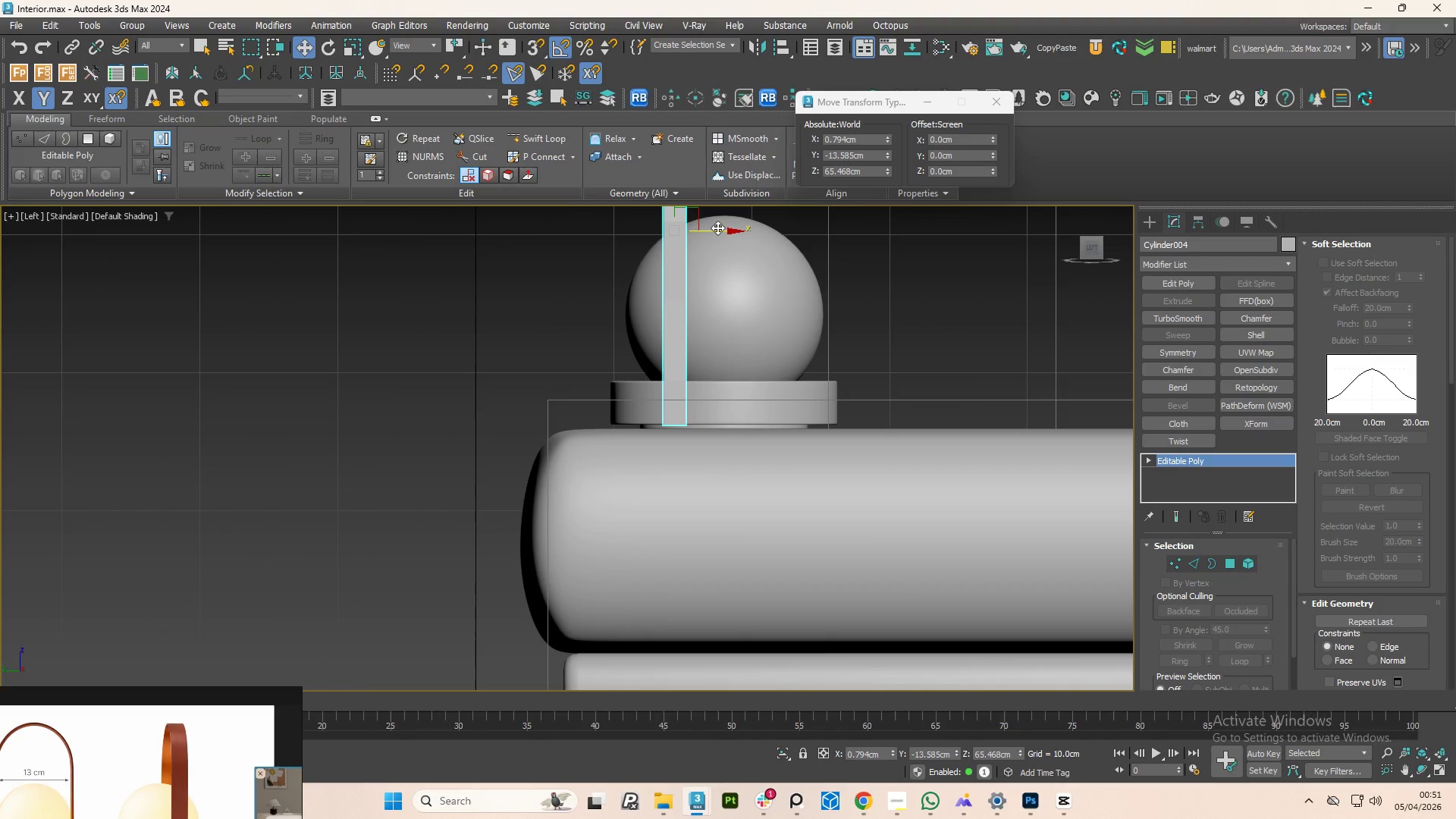 
left_click_drag(start_coordinate=[720, 228], to_coordinate=[774, 226])
 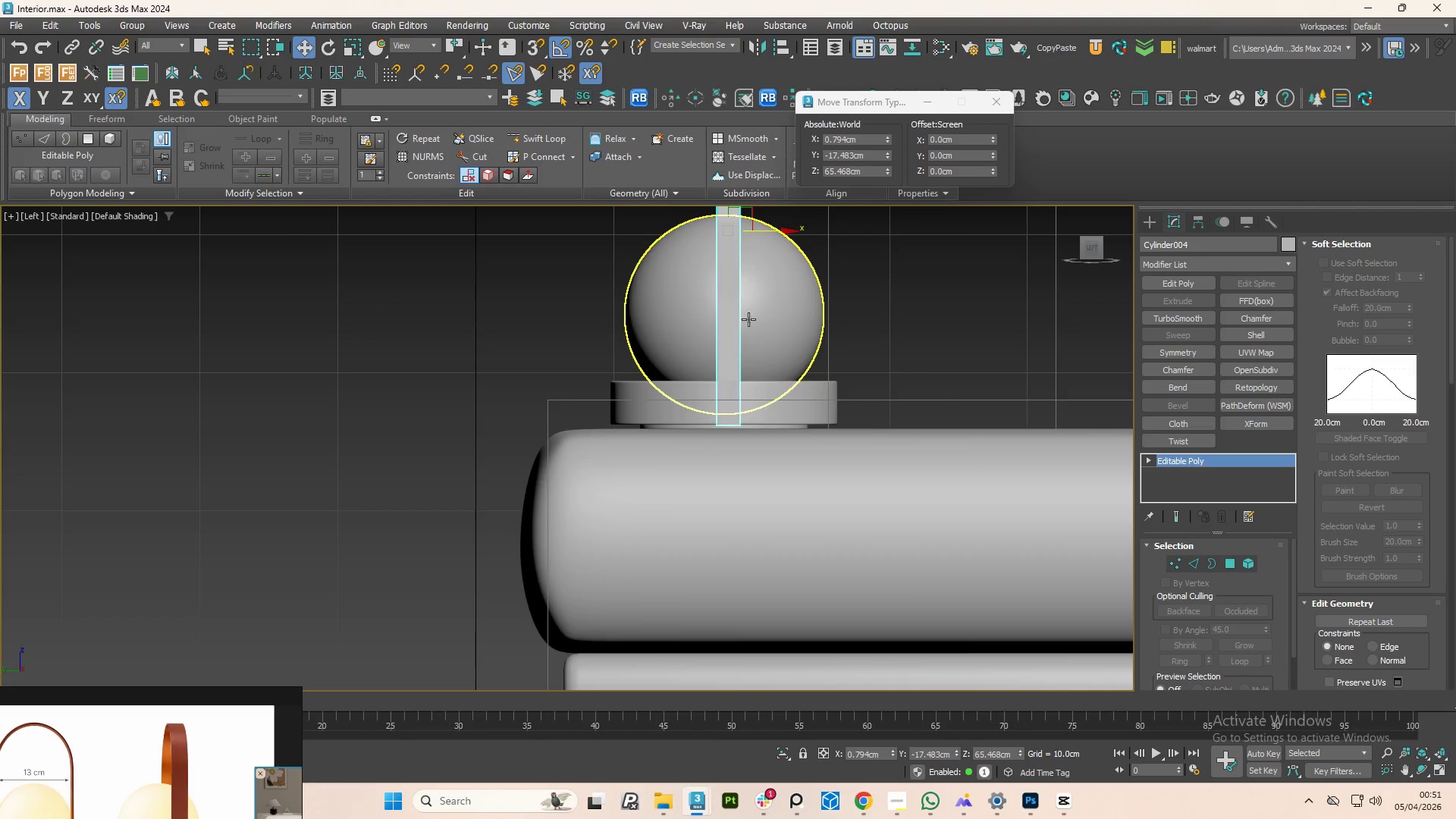 
hold_key(key=AltLeft, duration=1.52)
 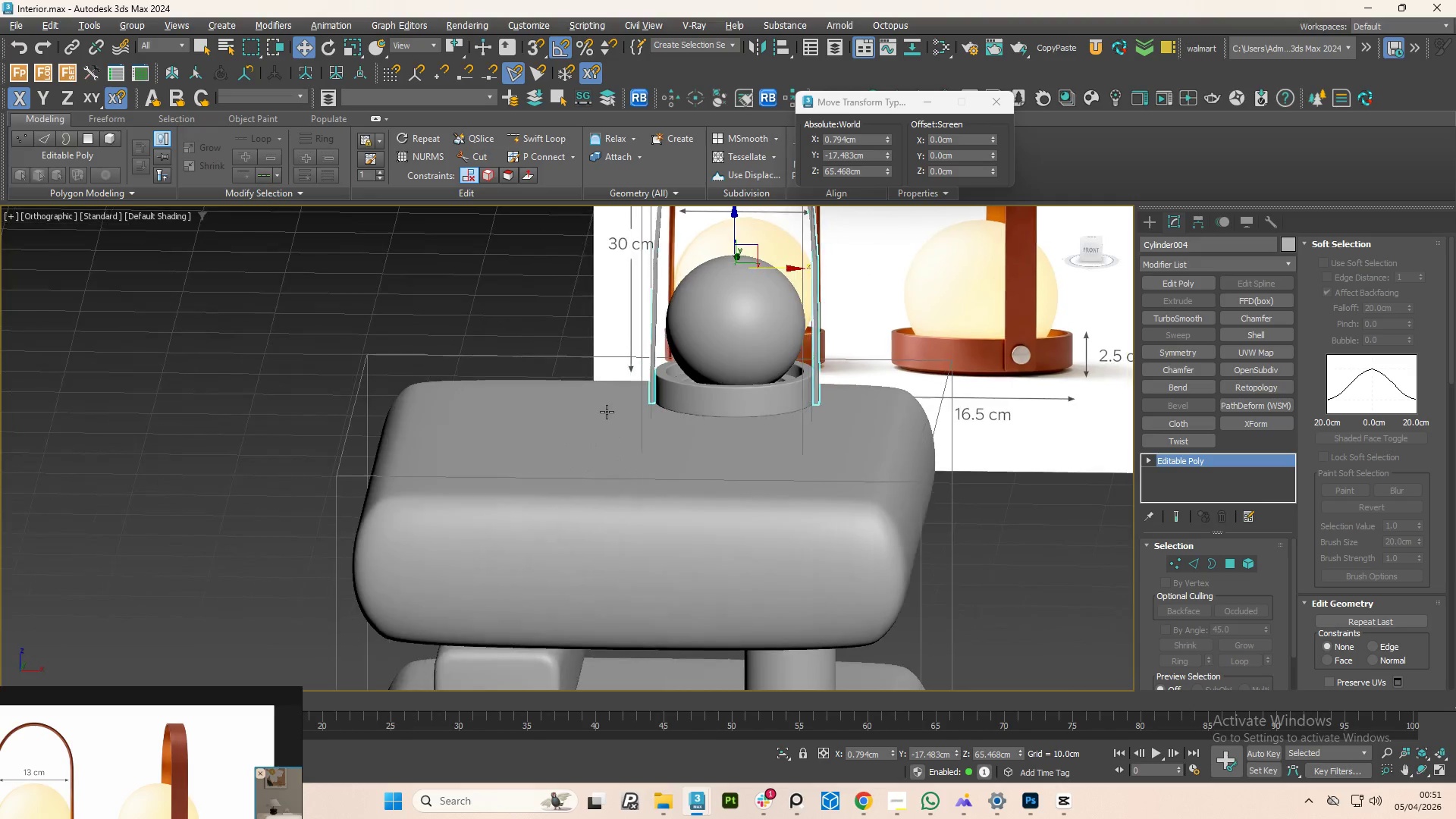 
scroll: coordinate [748, 356], scroll_direction: down, amount: 1.0
 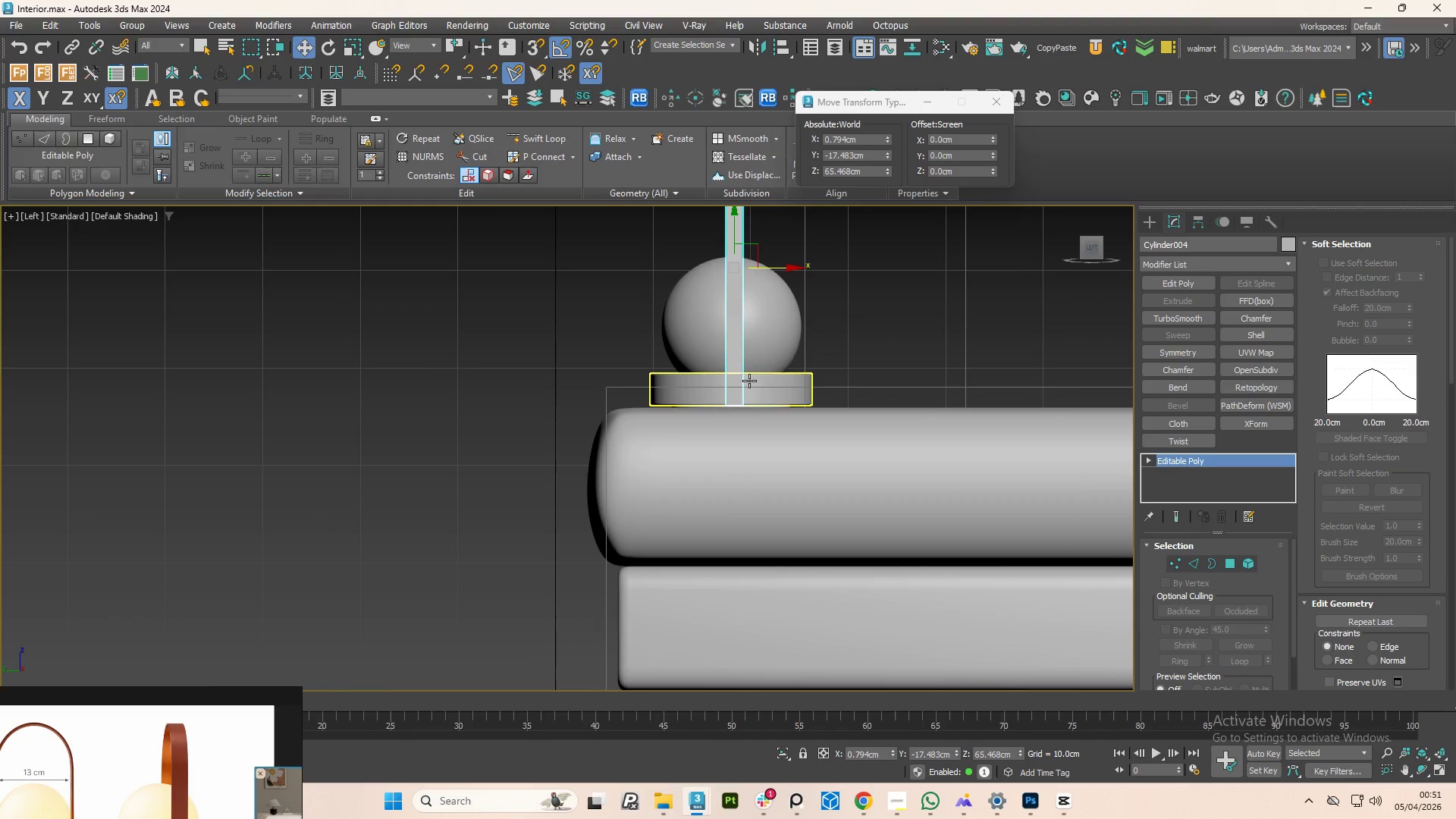 
key(Alt+AltLeft)
 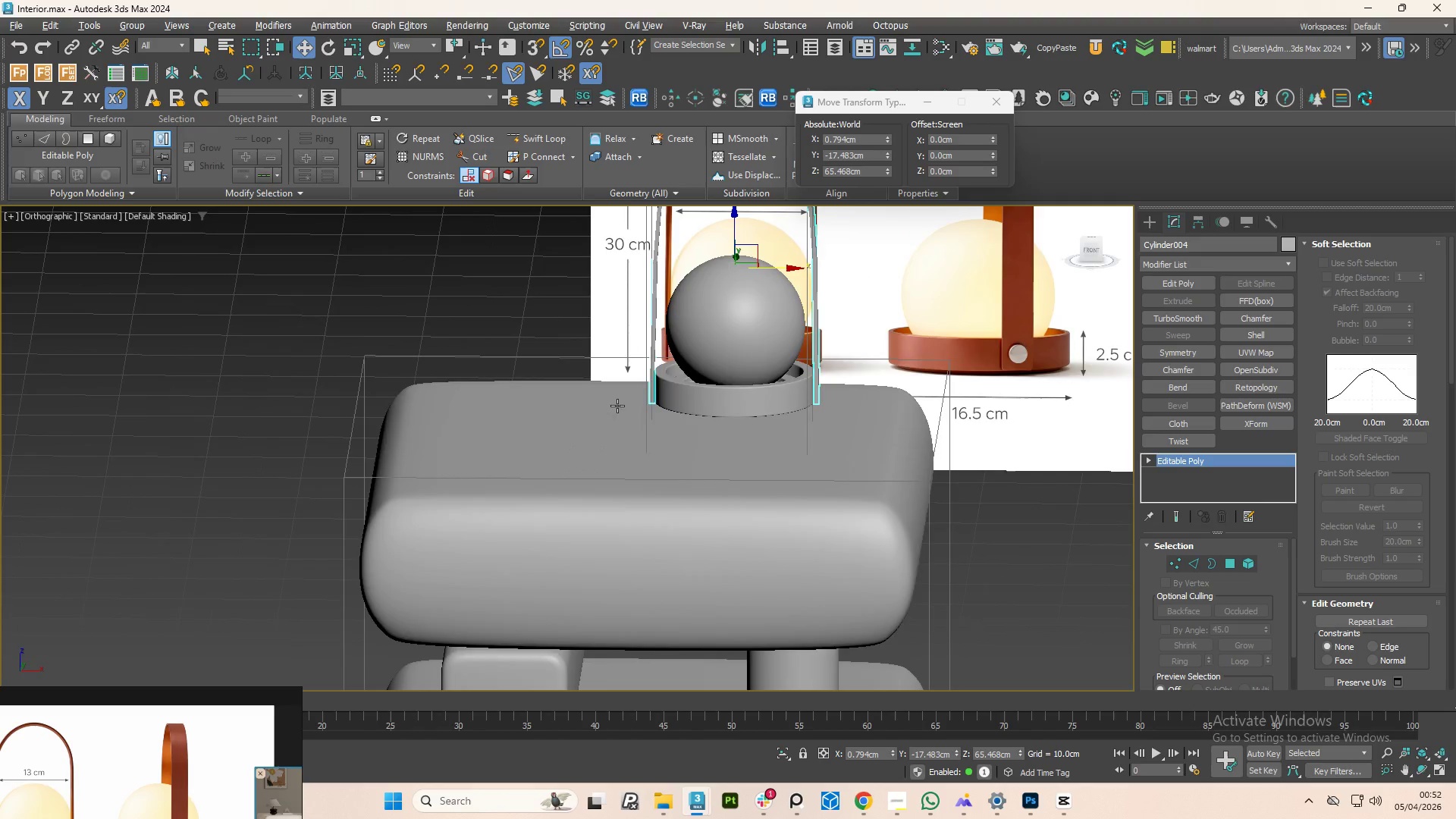 
key(Alt+AltLeft)
 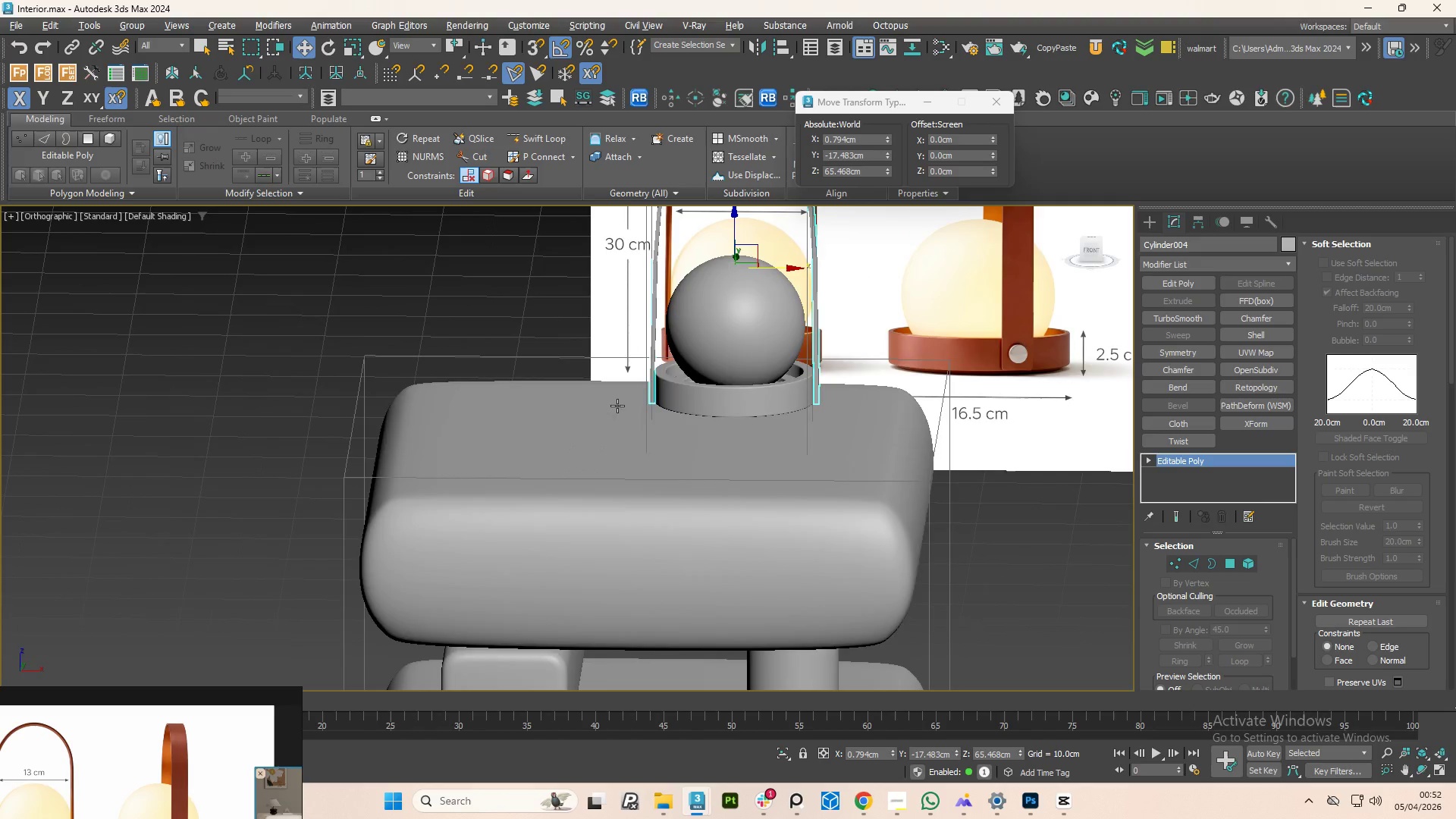 
key(Alt+AltLeft)
 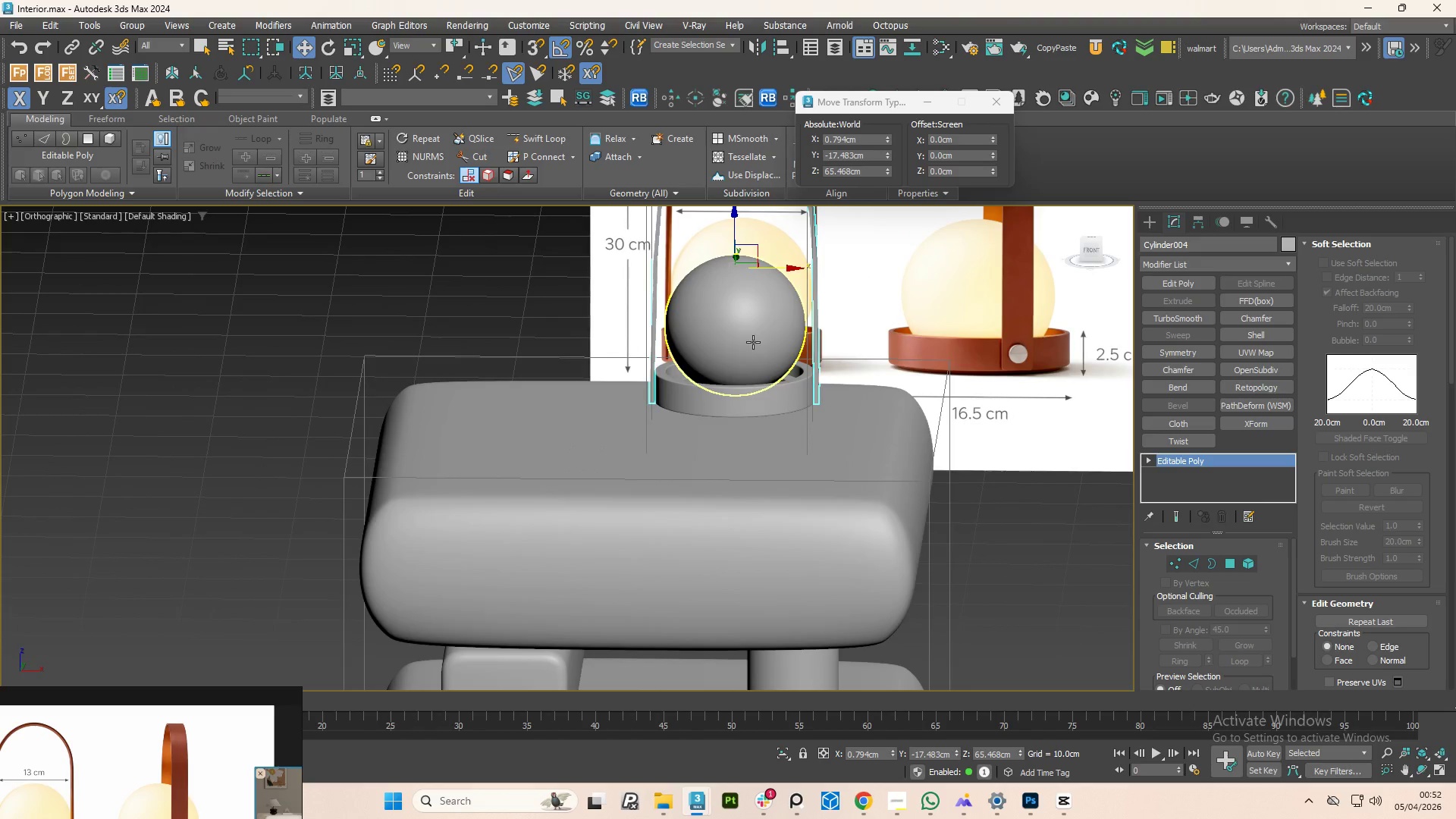 
scroll: coordinate [805, 388], scroll_direction: up, amount: 4.0
 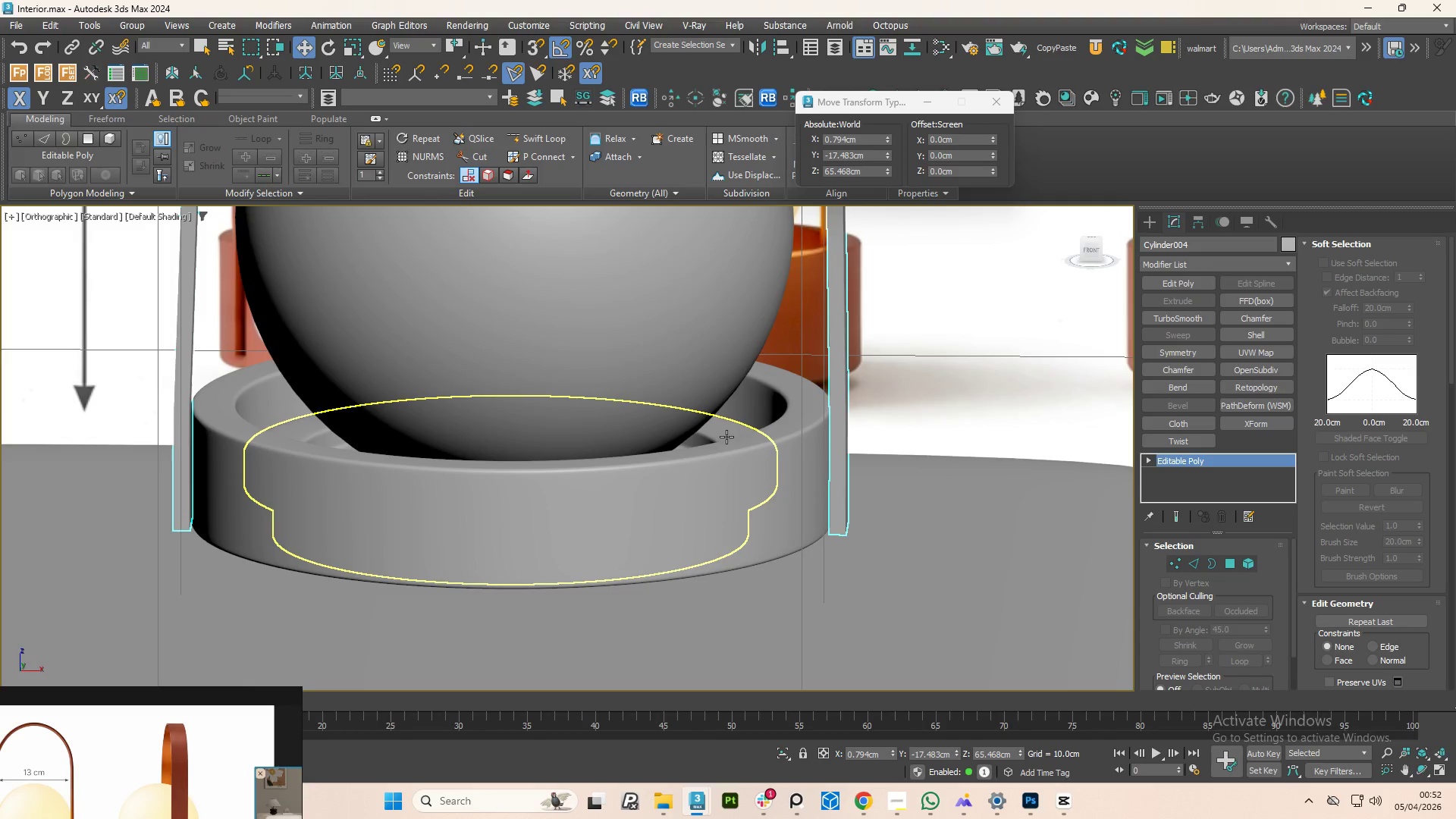 
key(F4)
 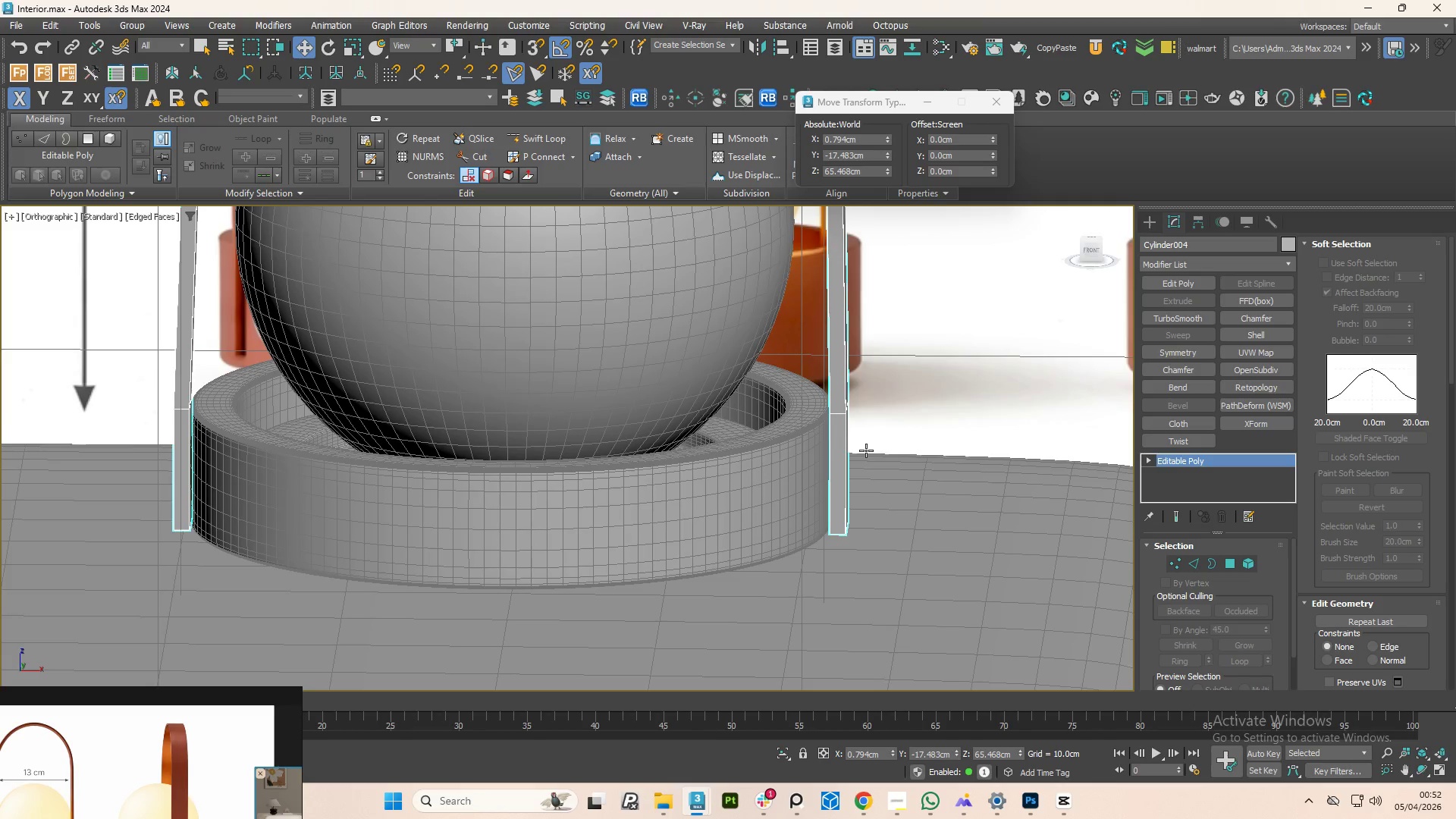 
hold_key(key=AltLeft, duration=0.55)
 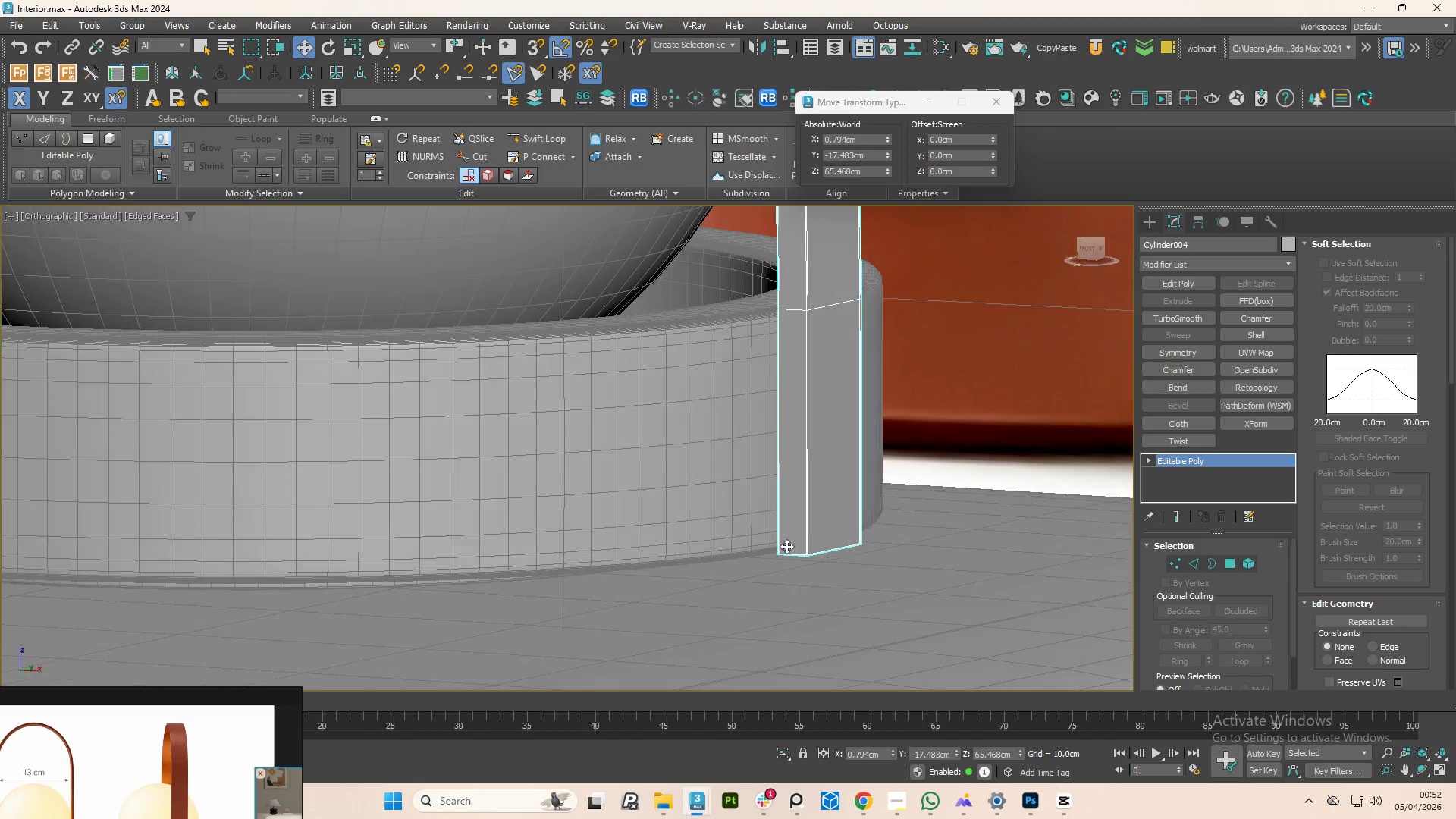 
scroll: coordinate [786, 546], scroll_direction: up, amount: 3.0
 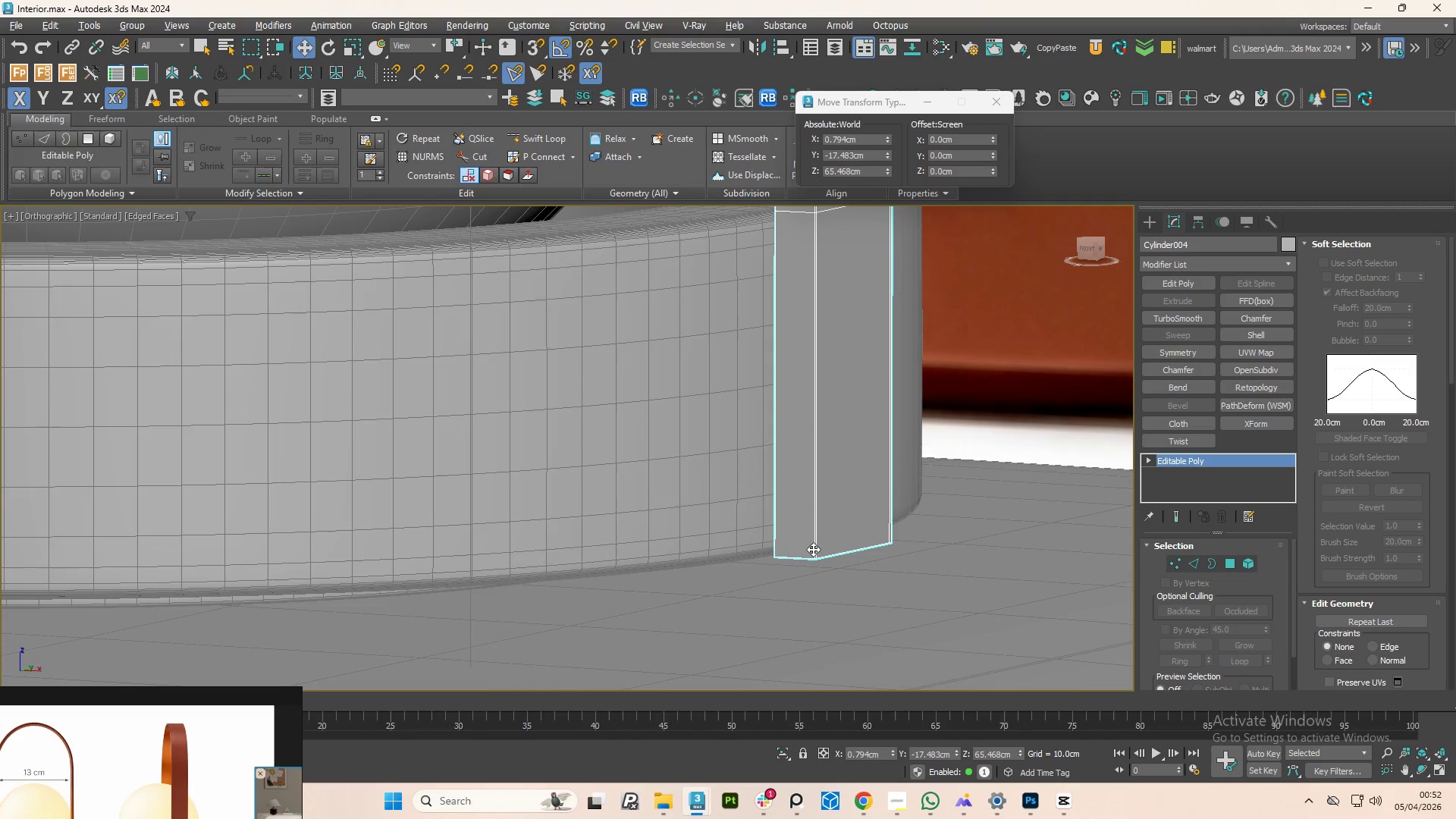 
key(Alt+1)
 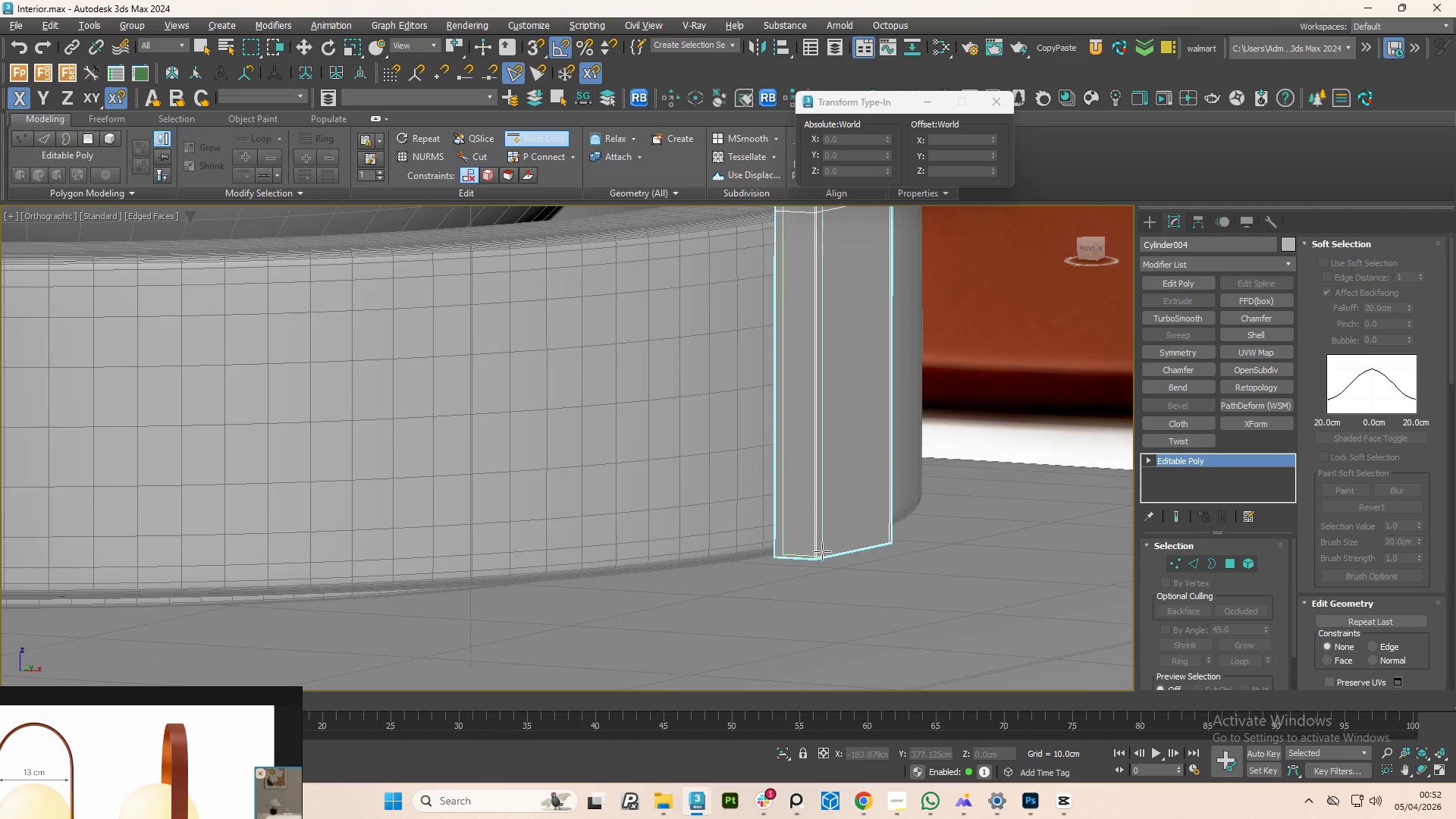 
scroll: coordinate [813, 551], scroll_direction: up, amount: 3.0
 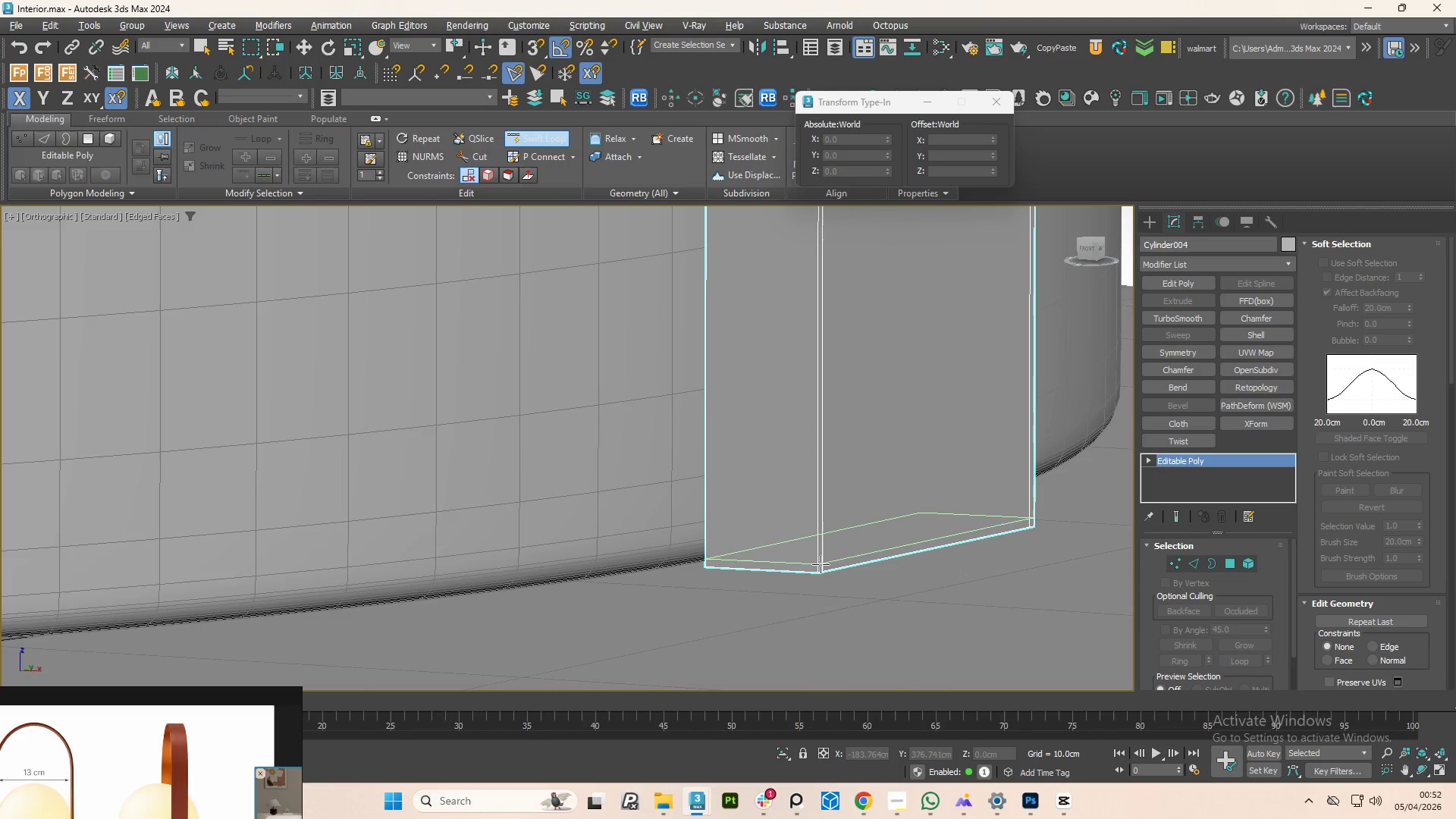 
left_click([821, 564])
 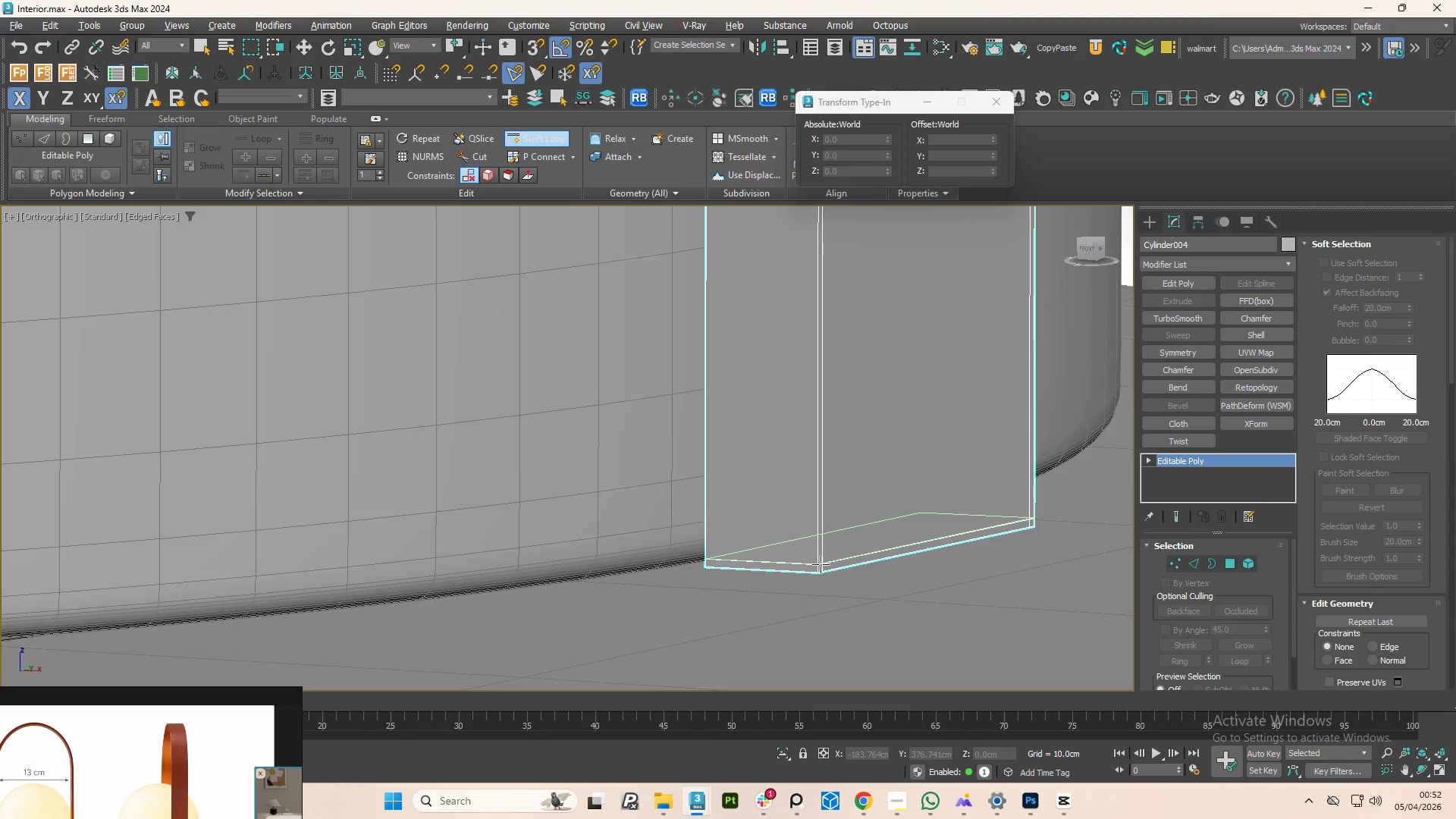 
scroll: coordinate [880, 491], scroll_direction: down, amount: 6.0
 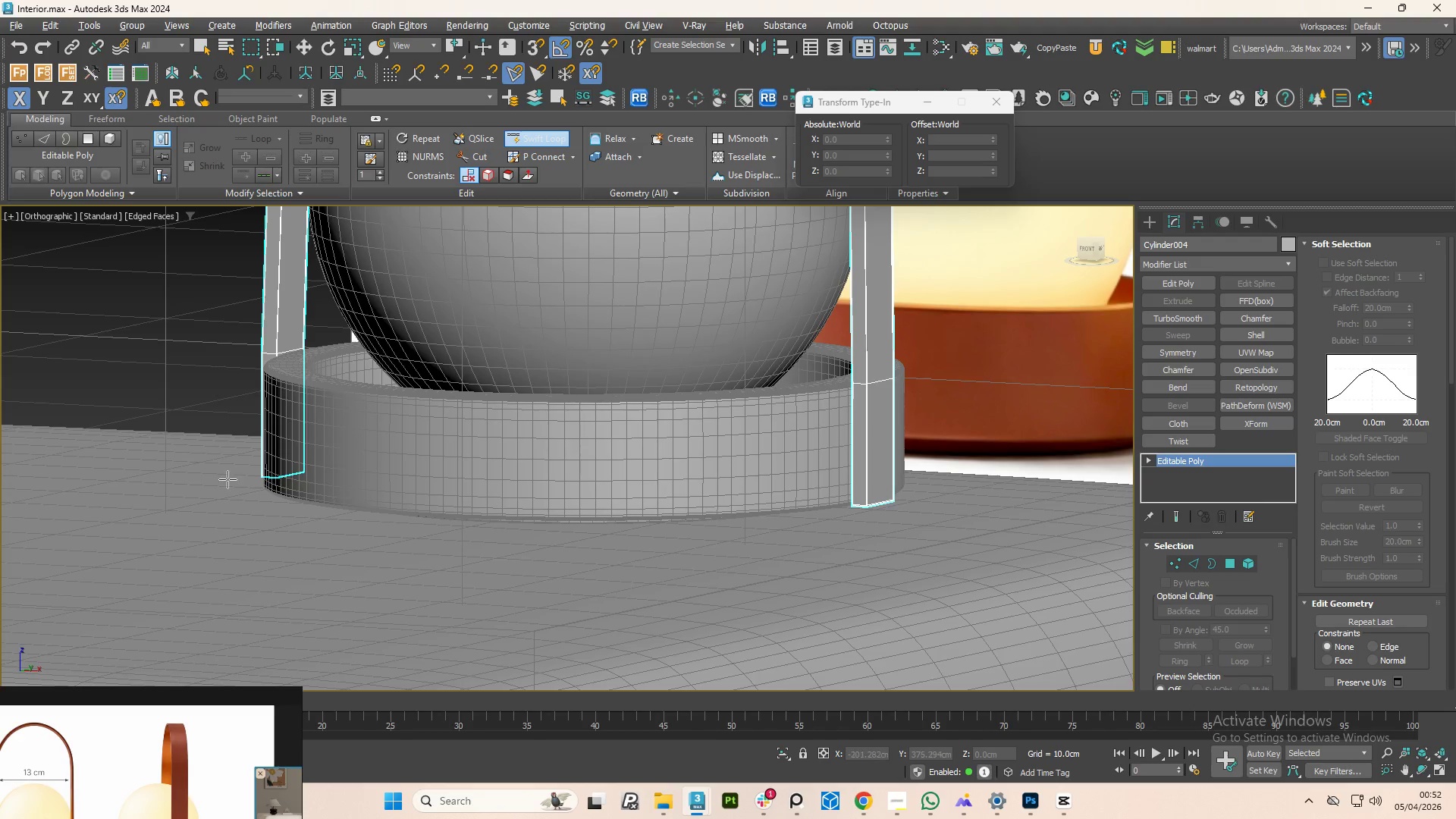 
hold_key(key=AltLeft, duration=0.72)
 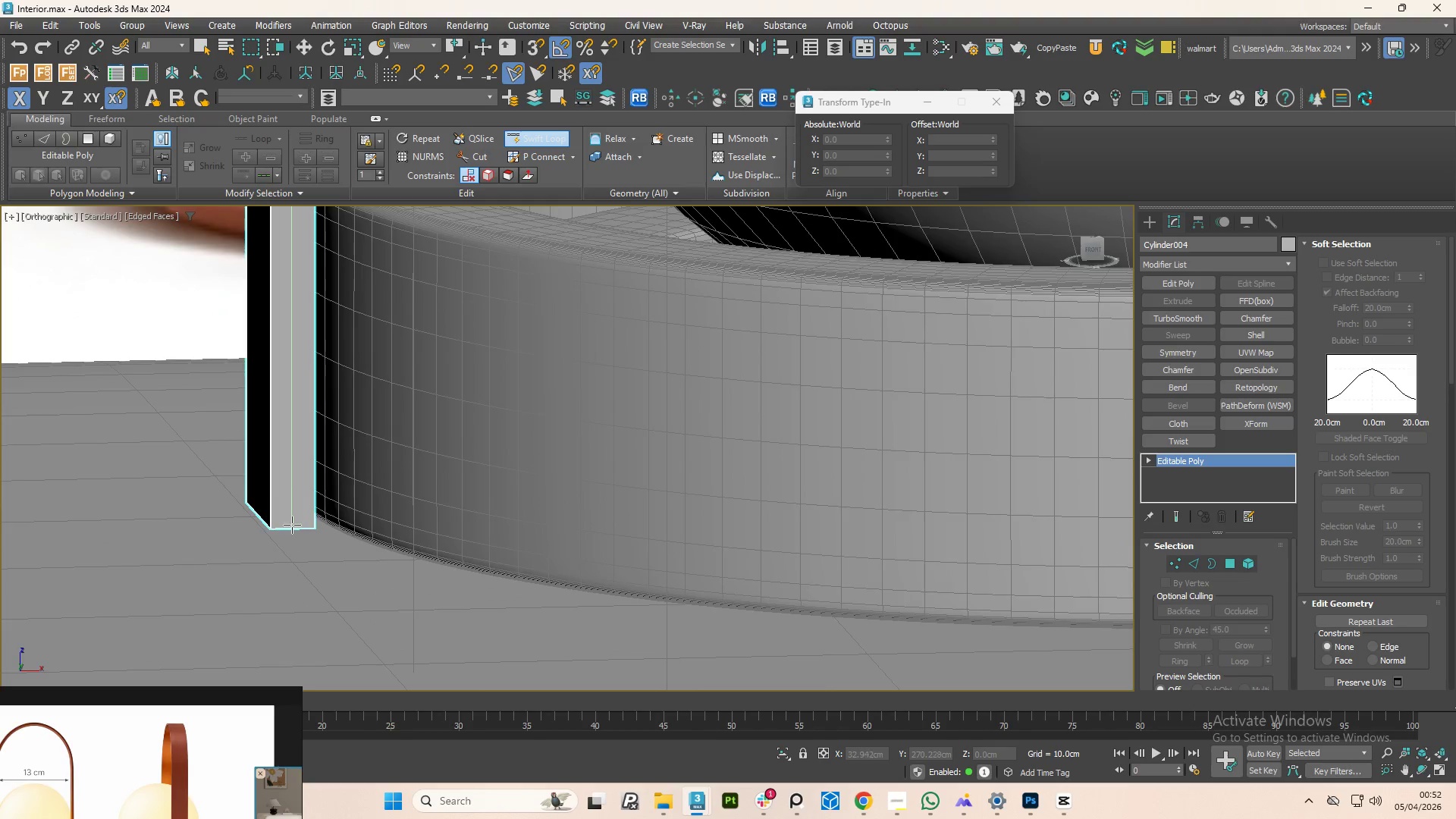 
scroll: coordinate [279, 525], scroll_direction: up, amount: 6.0
 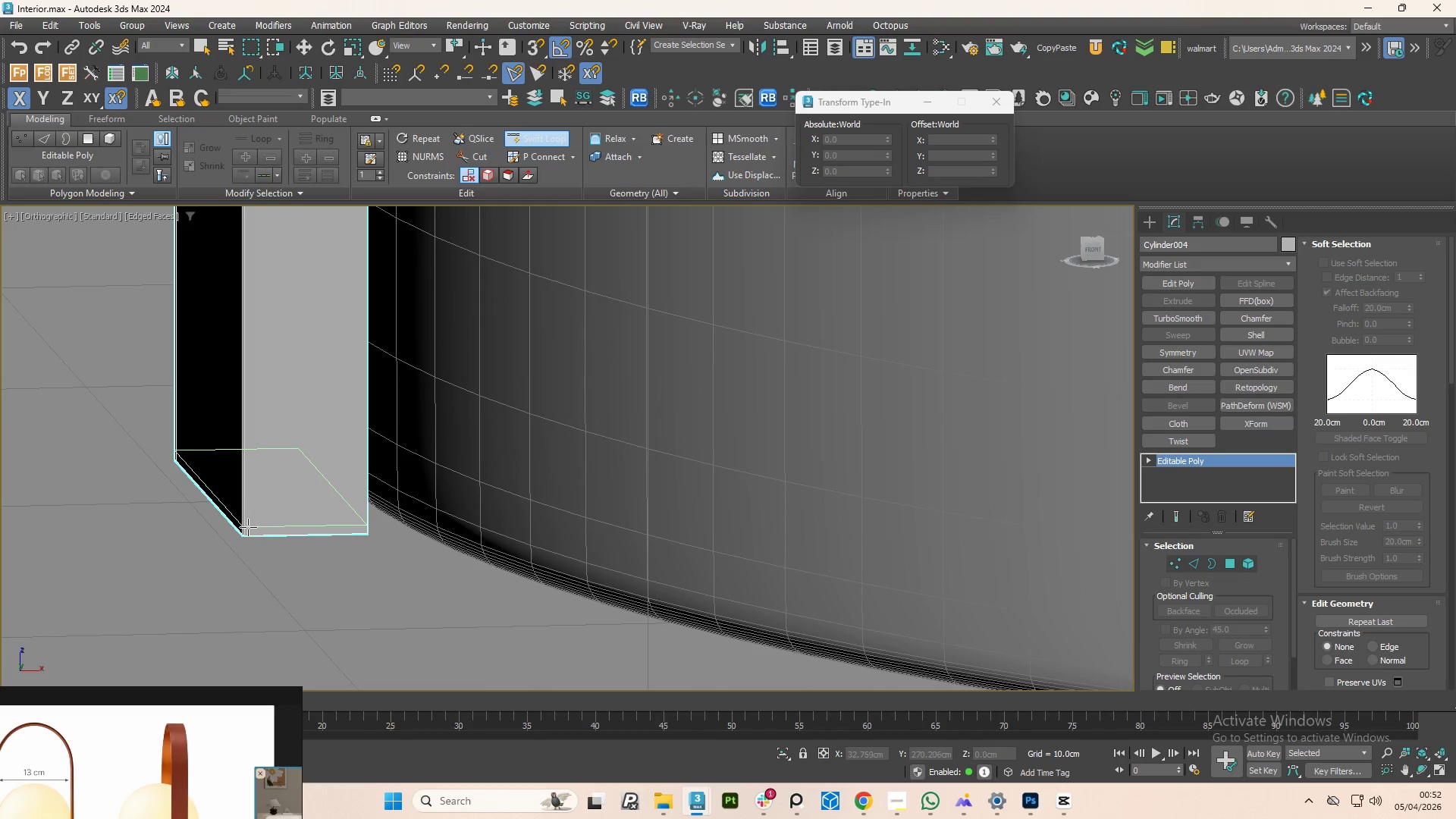 
left_click([248, 527])
 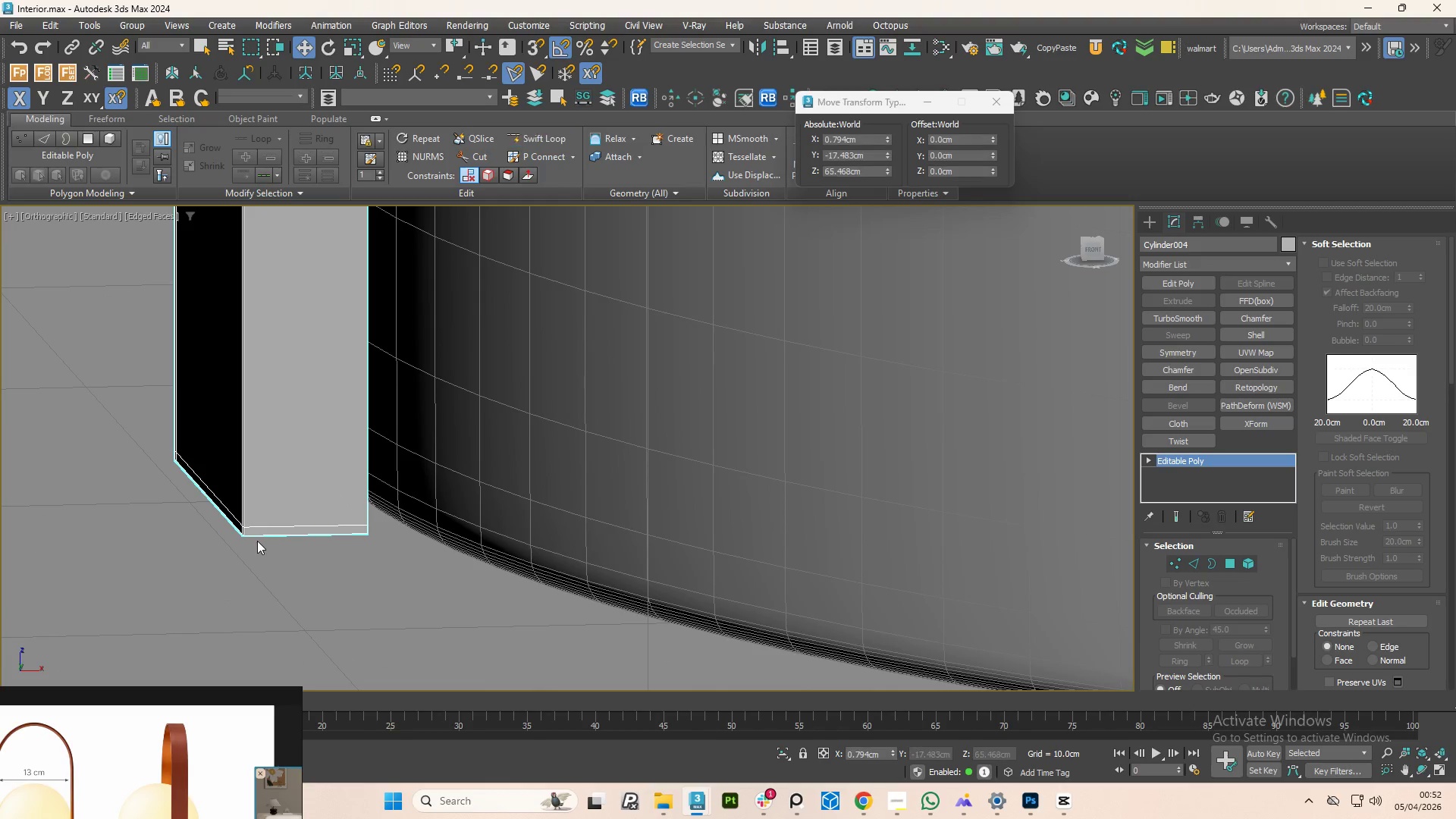 
hold_key(key=AltLeft, duration=0.53)
 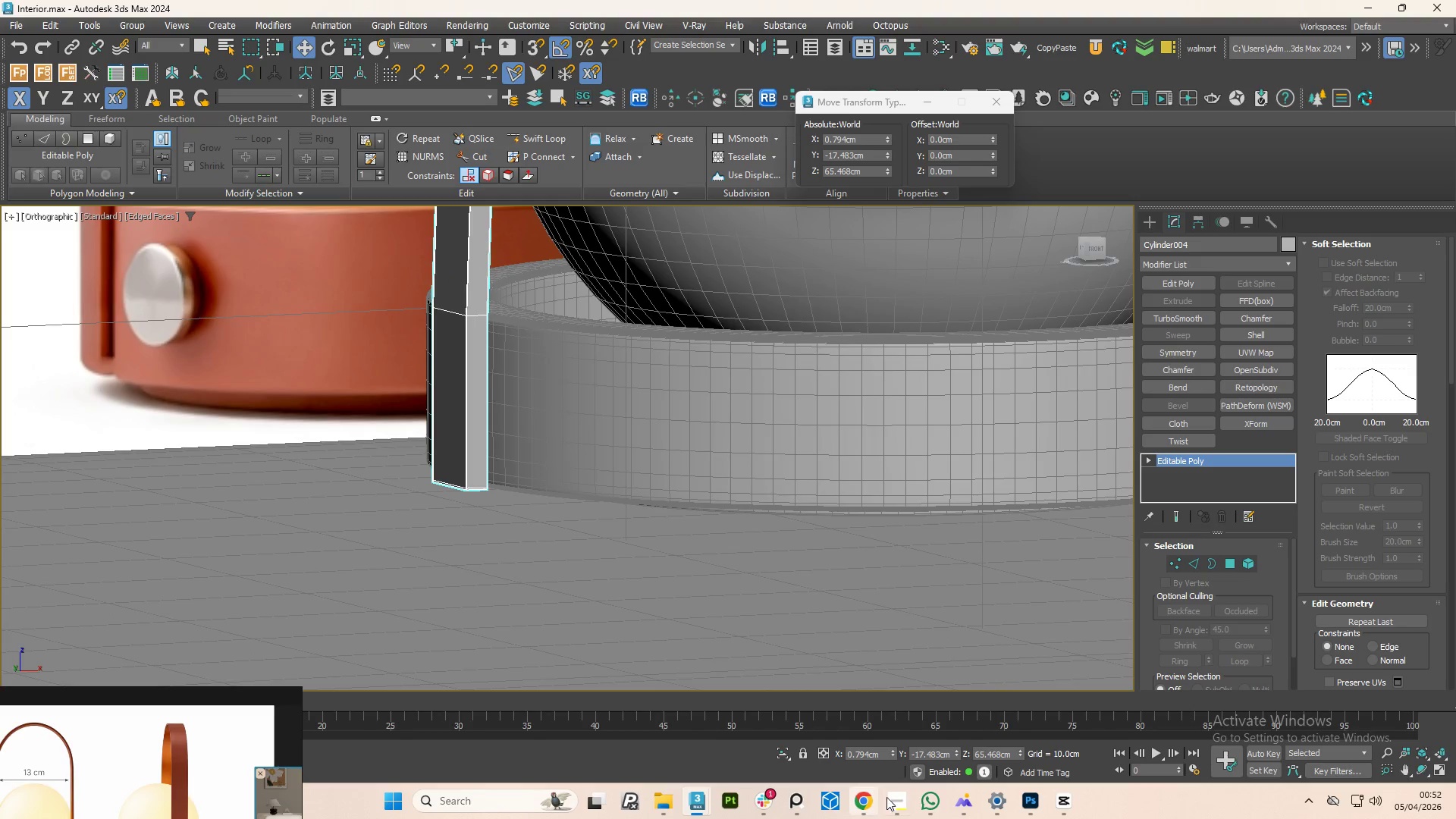 
scroll: coordinate [477, 477], scroll_direction: down, amount: 5.0
 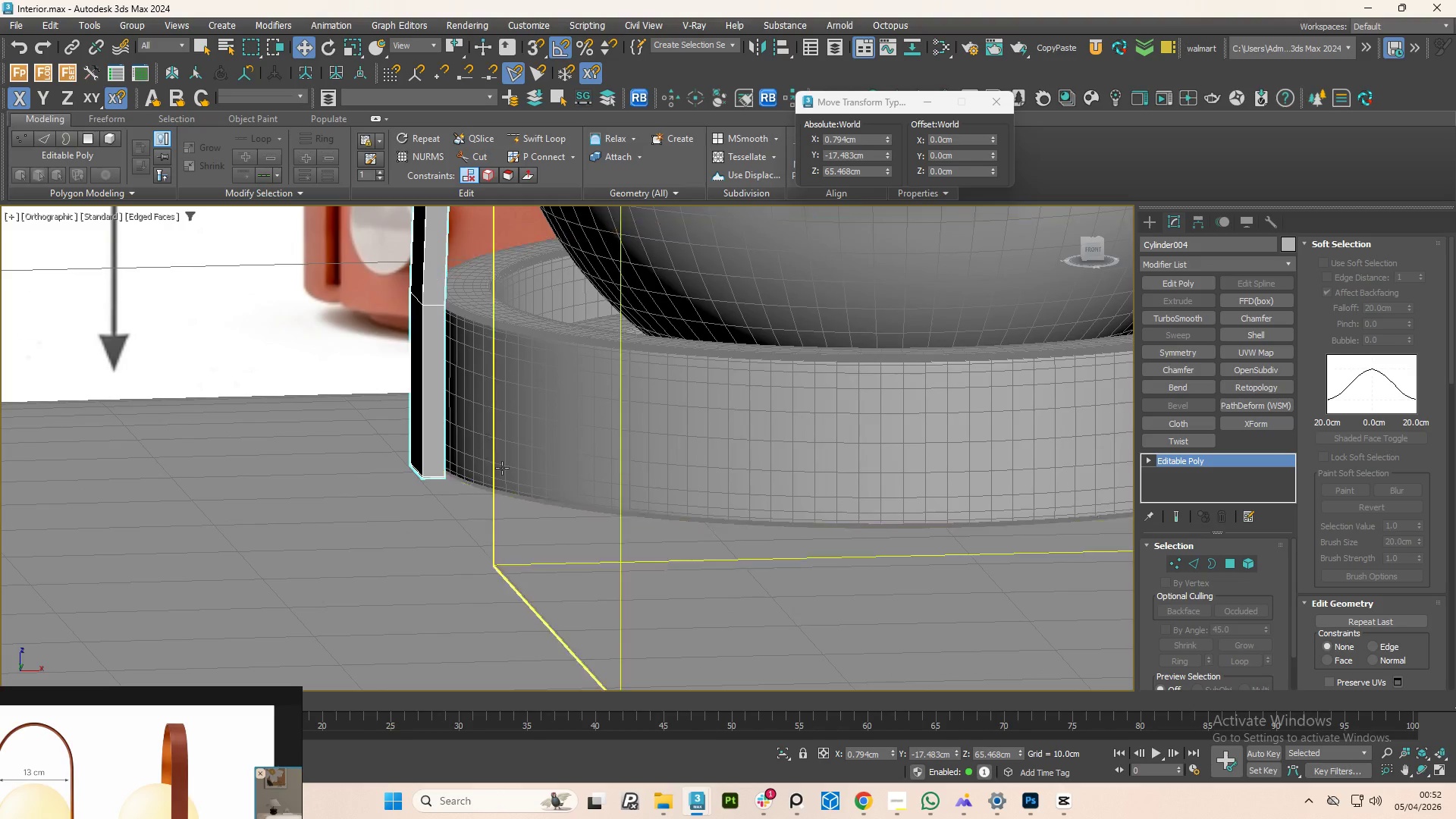 
left_click([886, 797])